 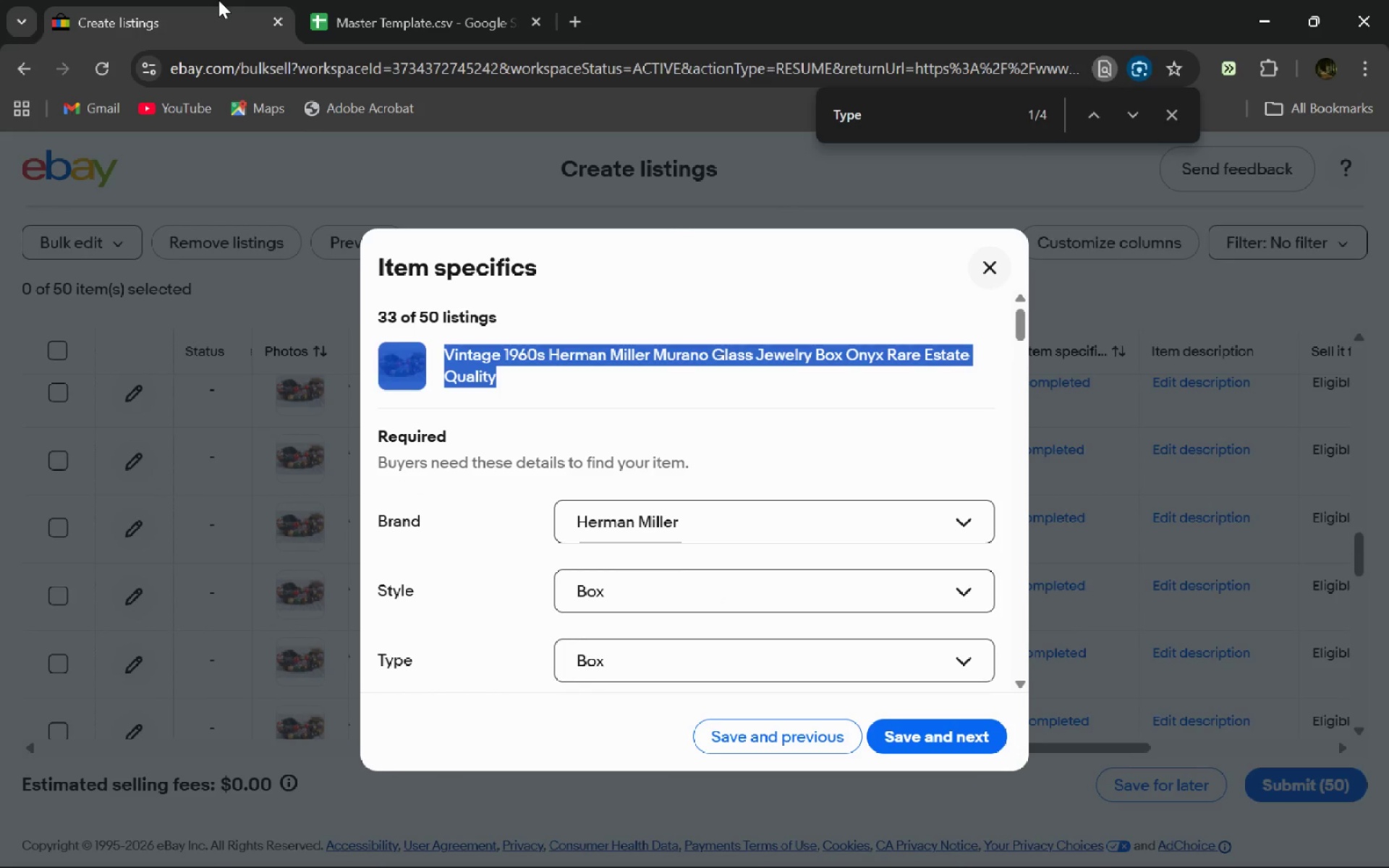 
left_click([933, 739])
 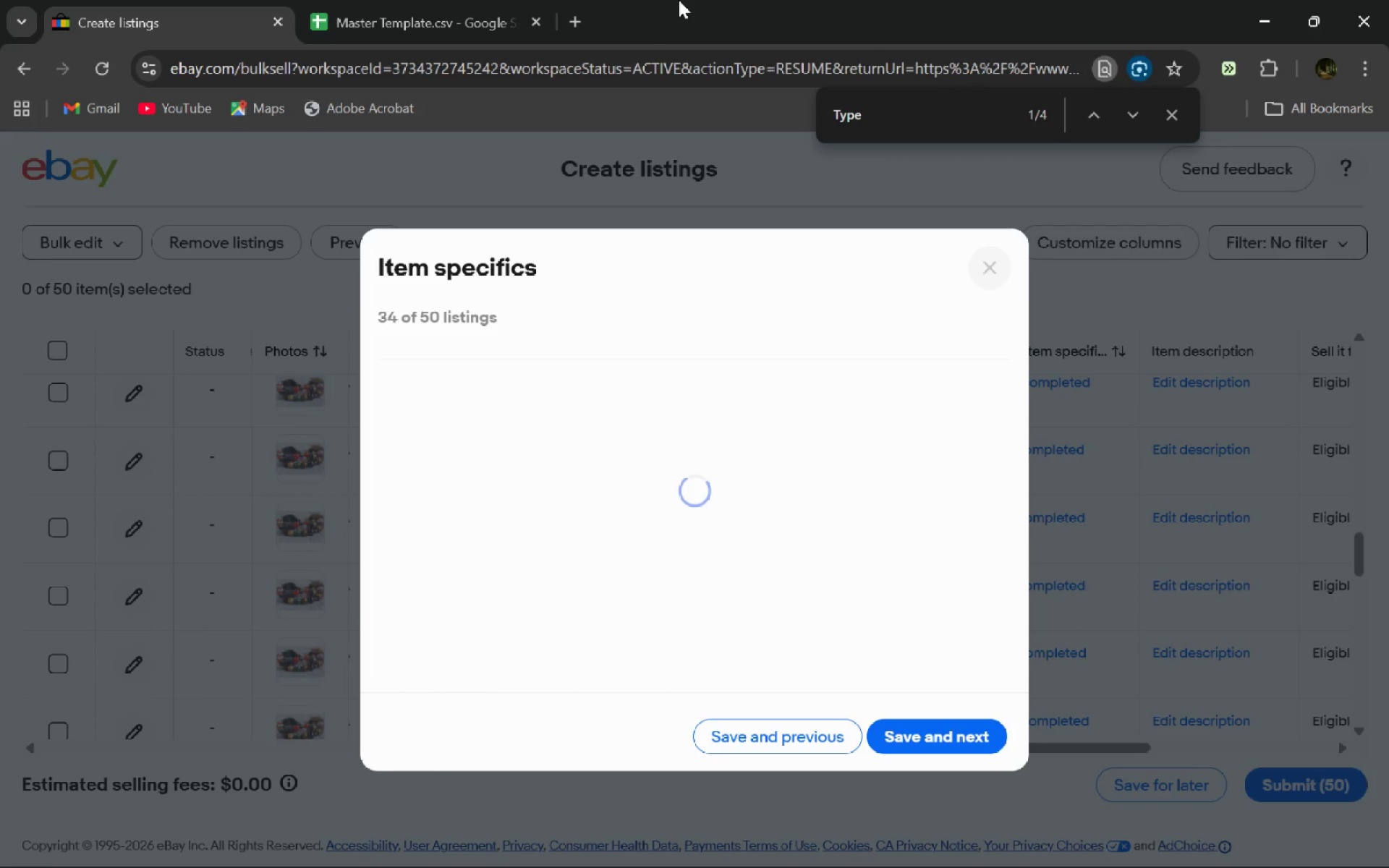 
left_click([415, 0])
 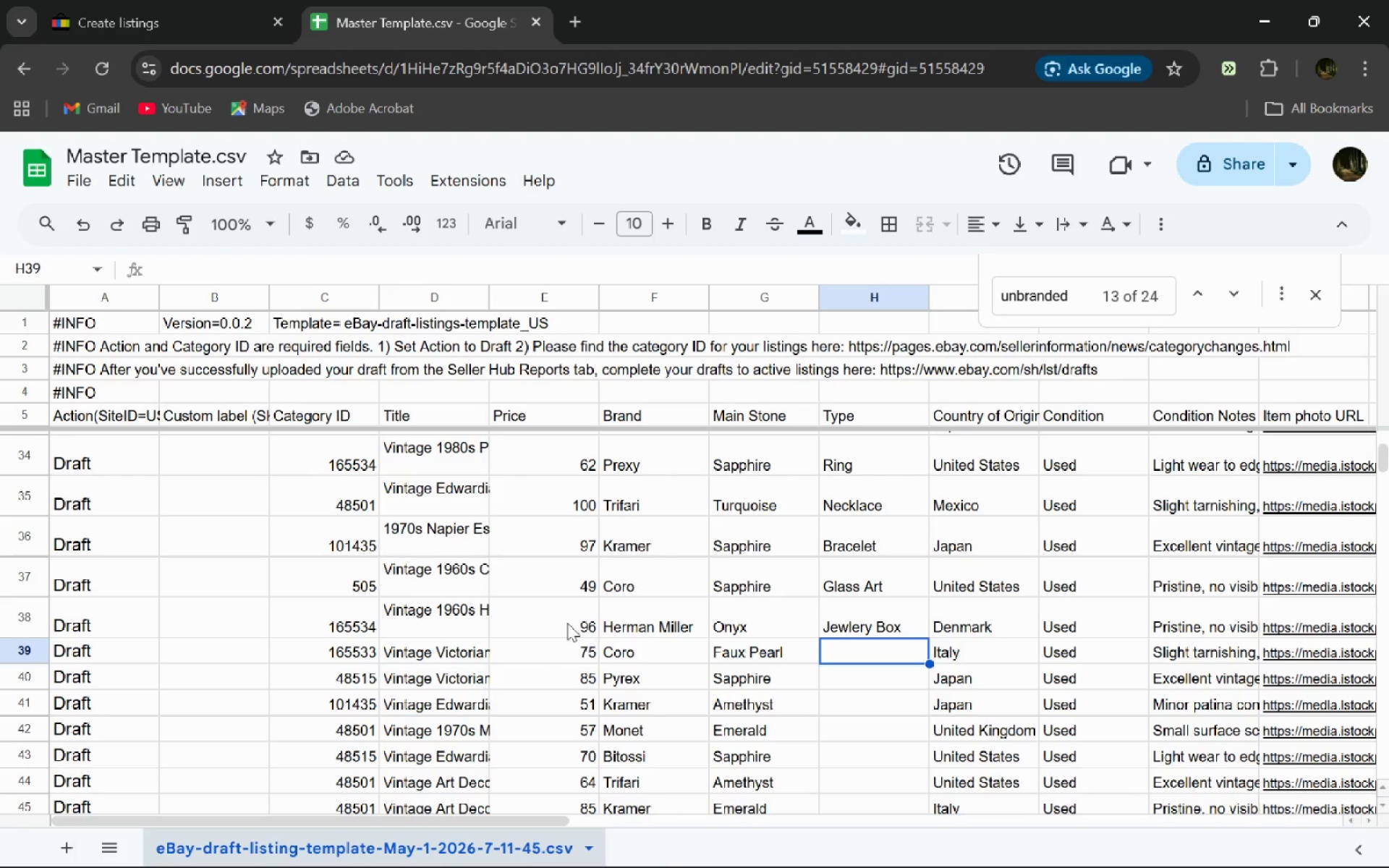 
left_click([72, 0])
 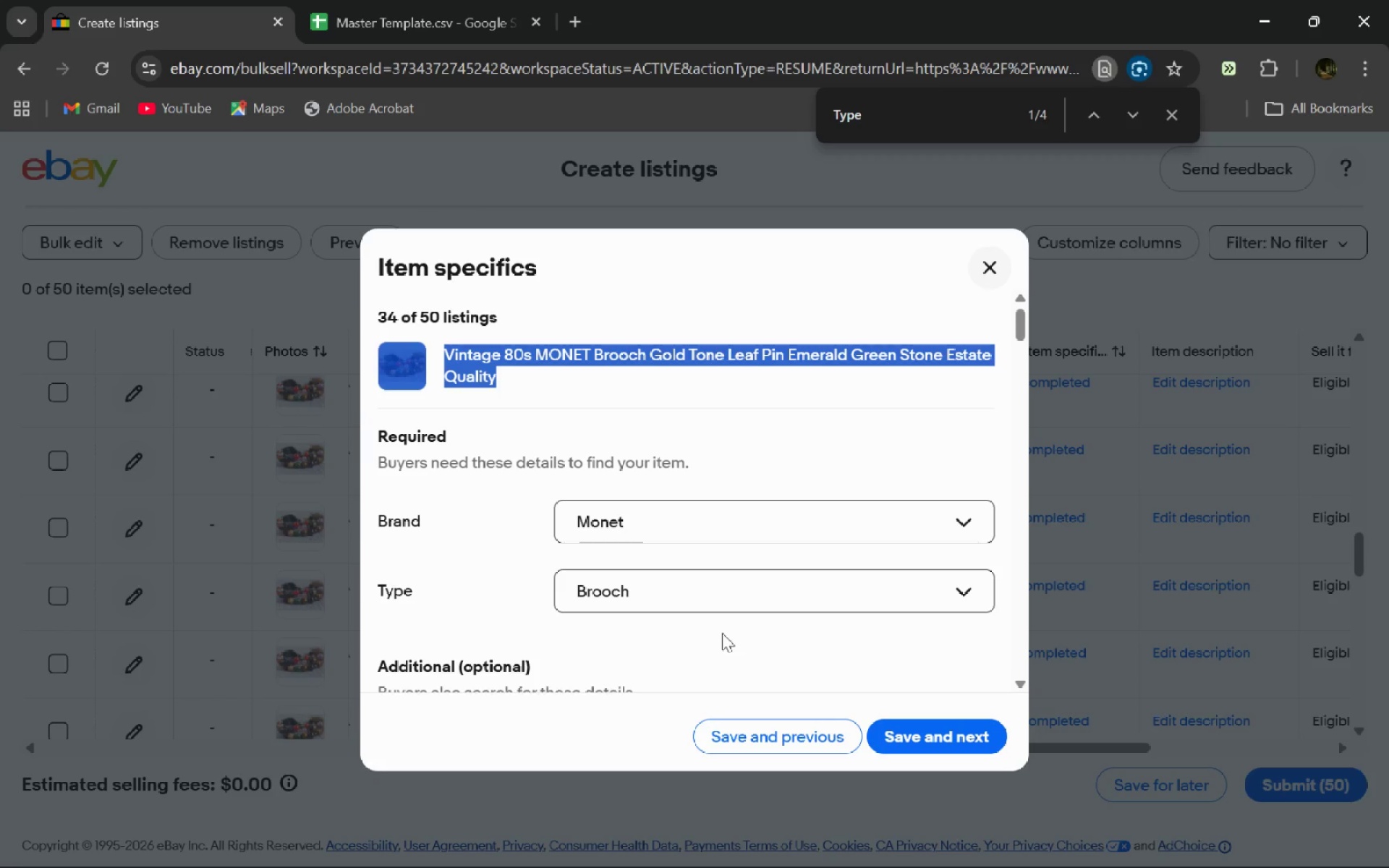 
left_click([385, 0])
 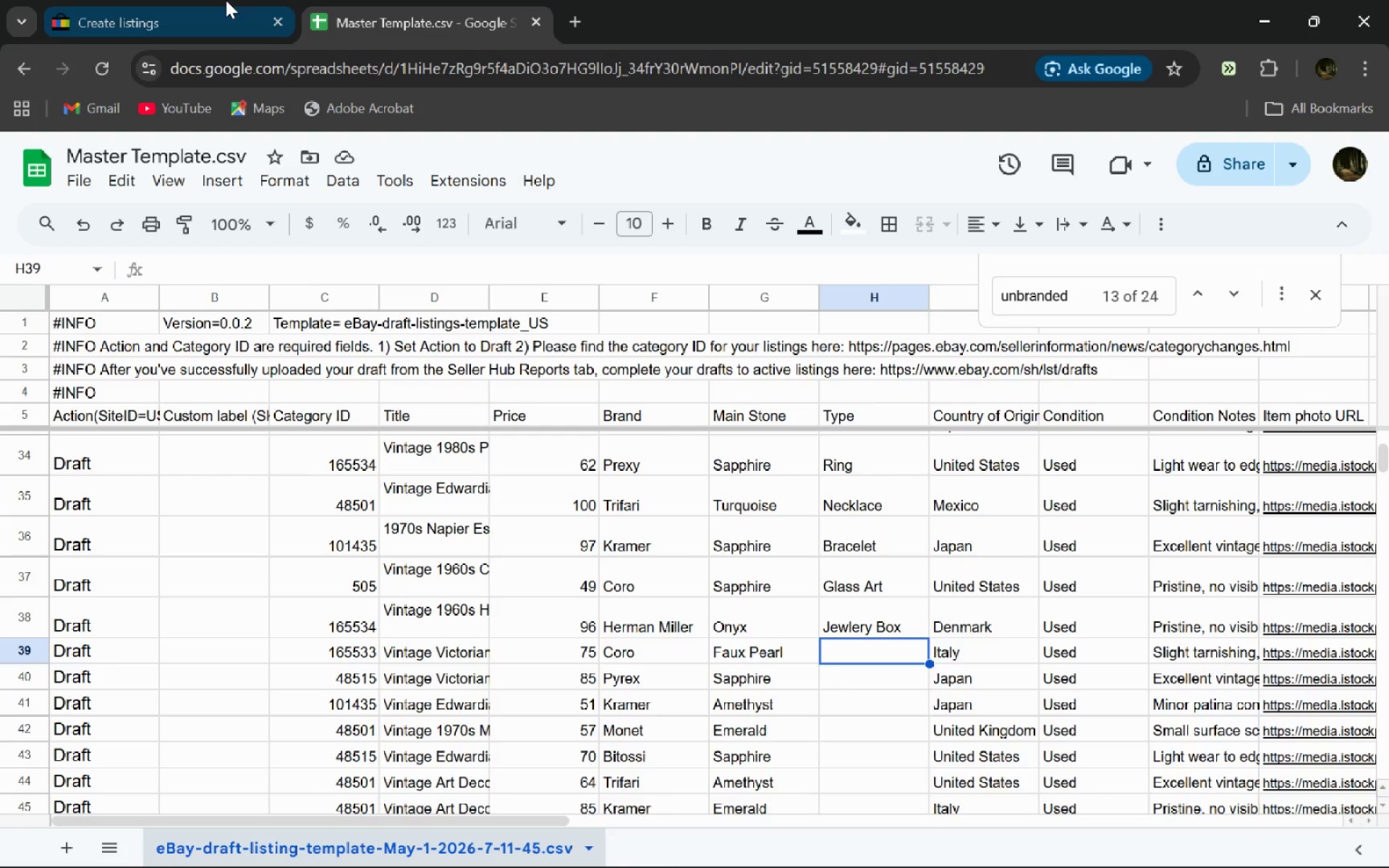 
left_click([226, 0])
 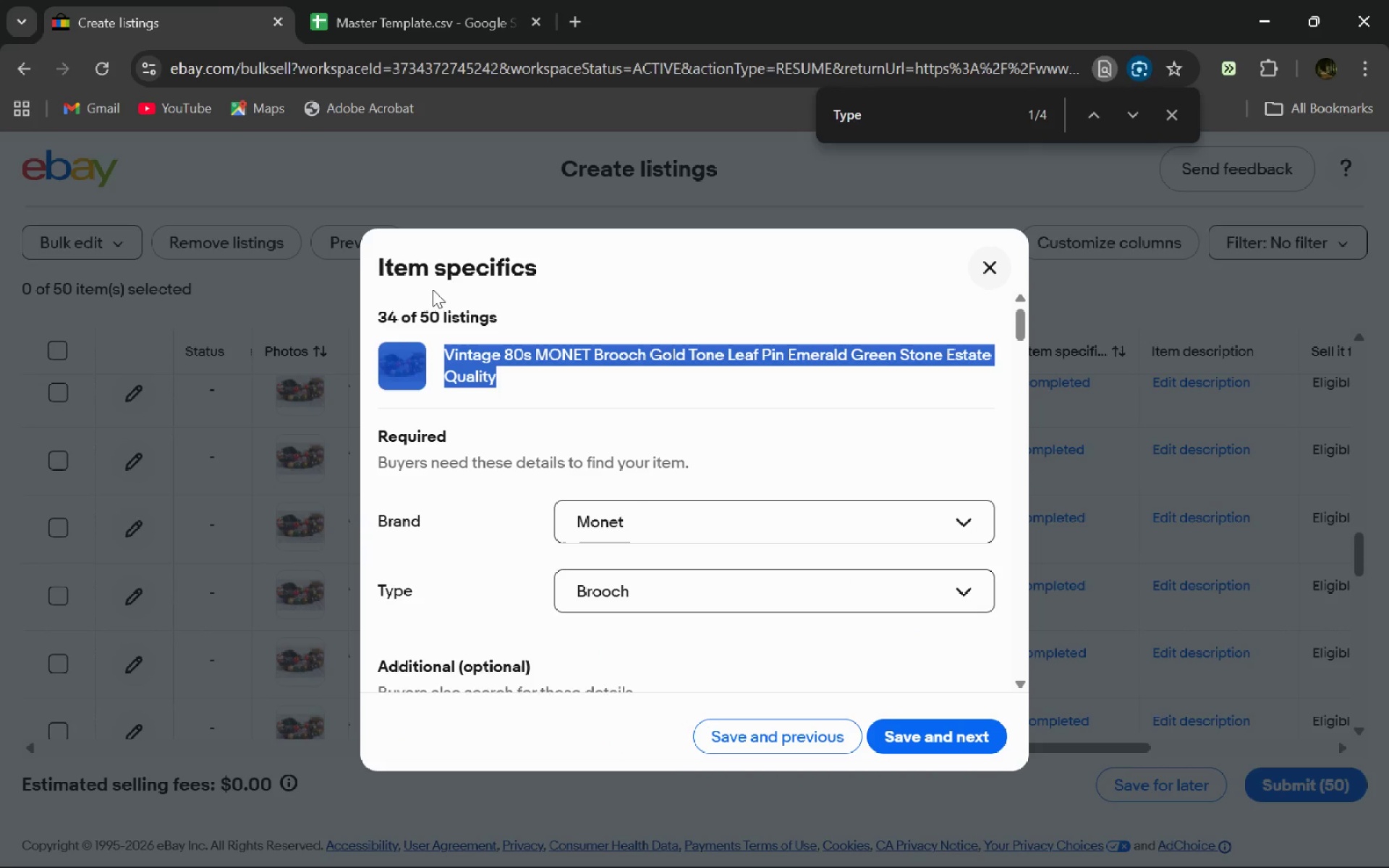 
key(Control+ControlLeft)
 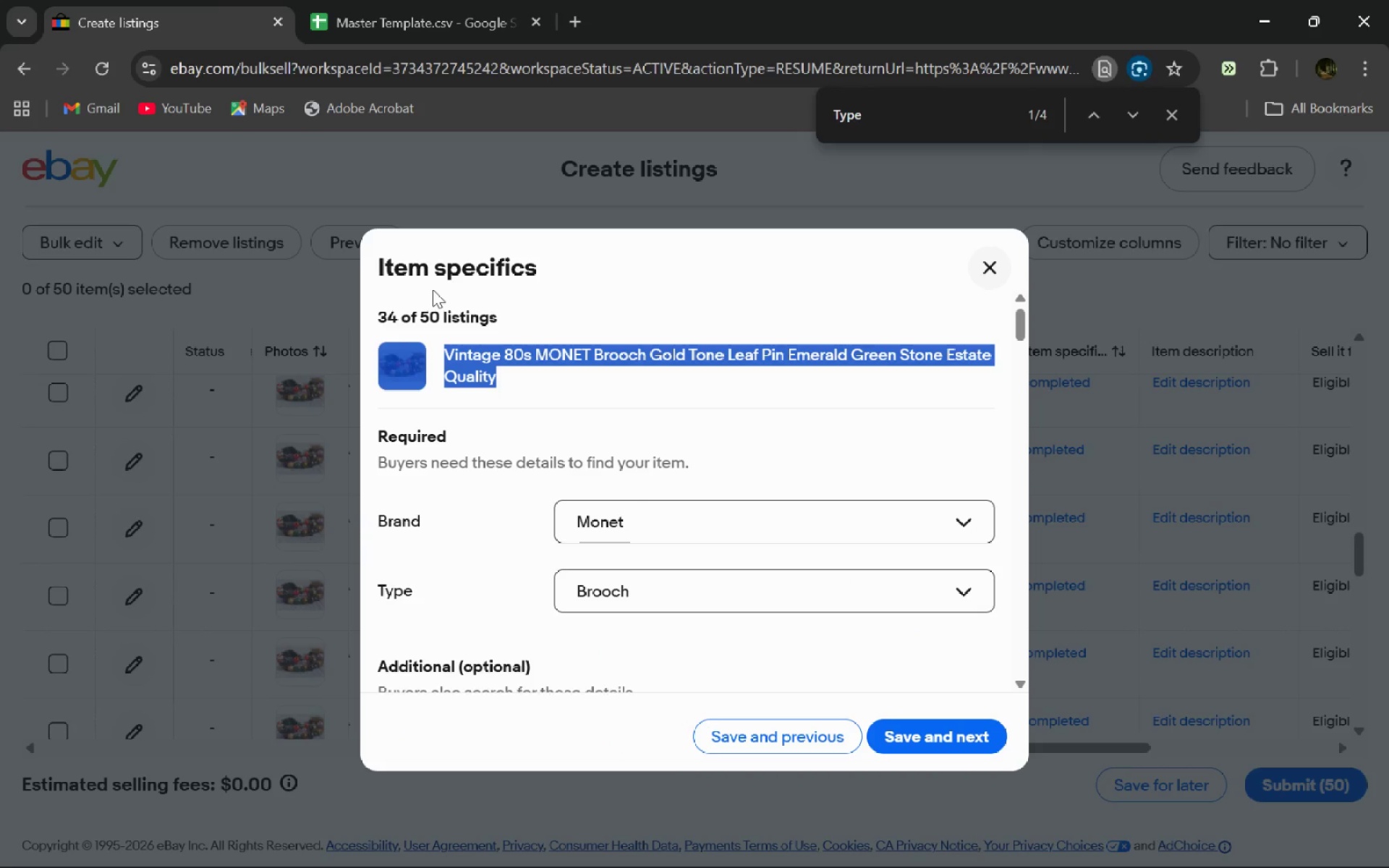 
key(Control+C)
 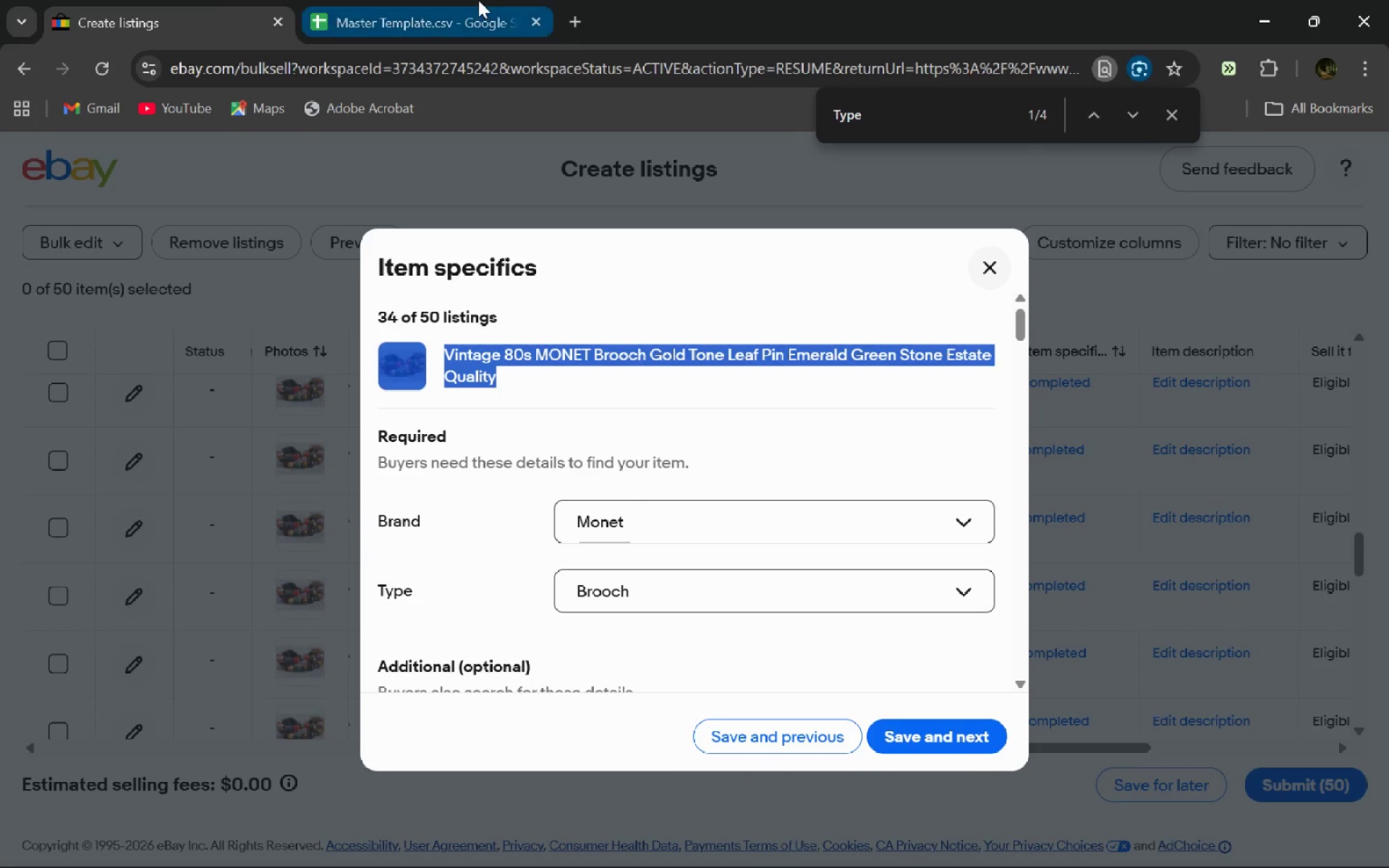 
left_click([478, 0])
 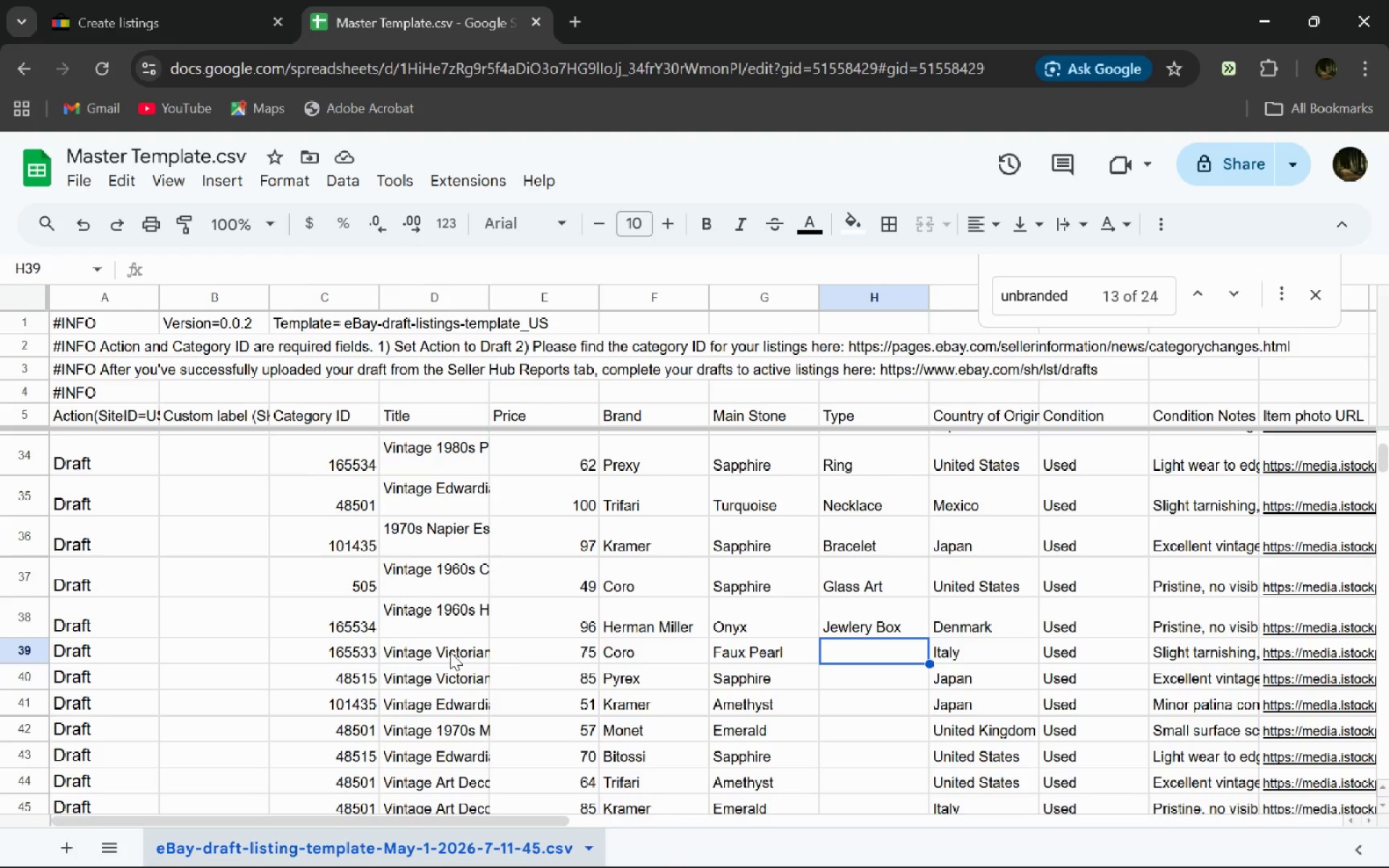 
double_click([449, 652])
 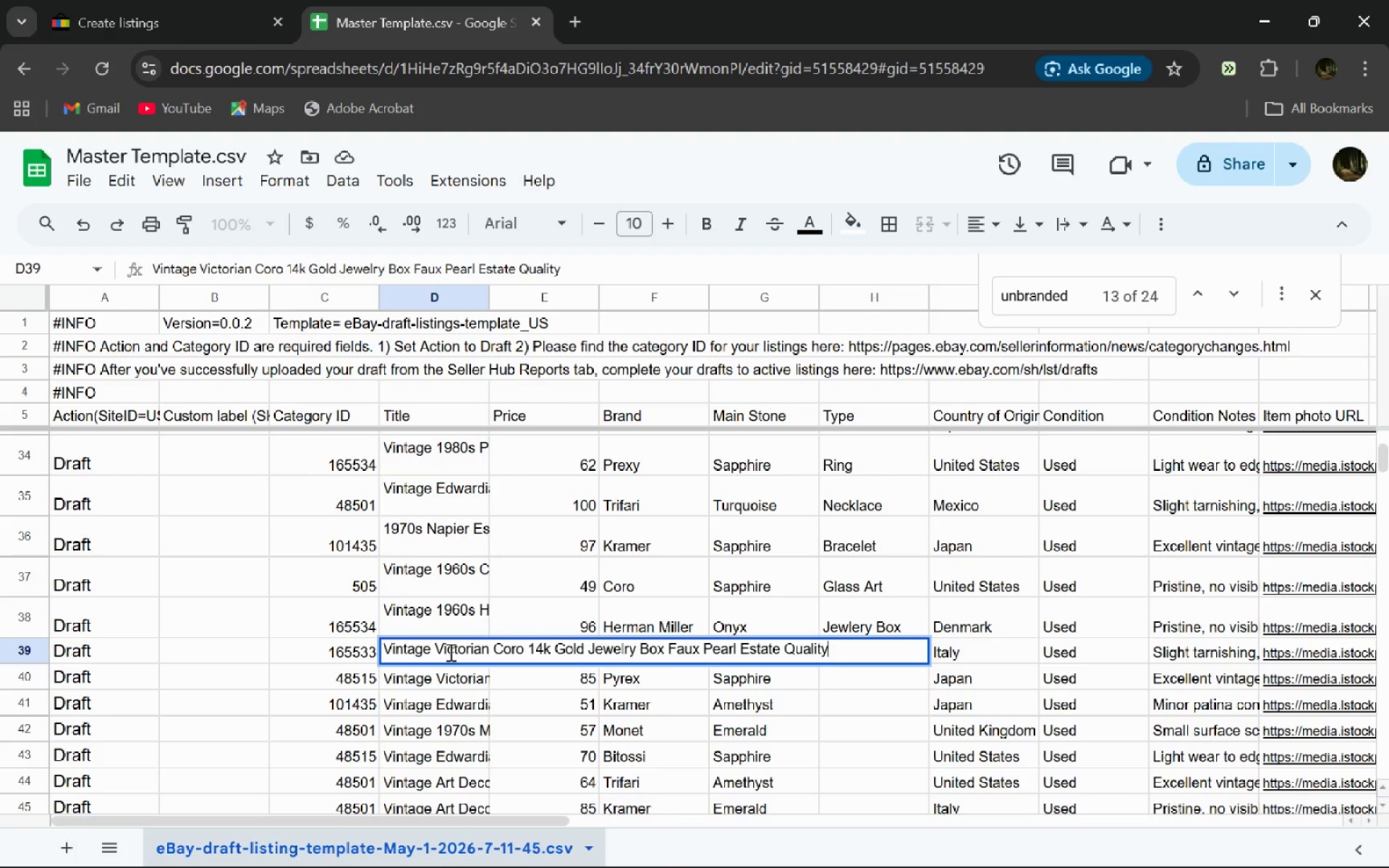 
key(Control+ControlLeft)
 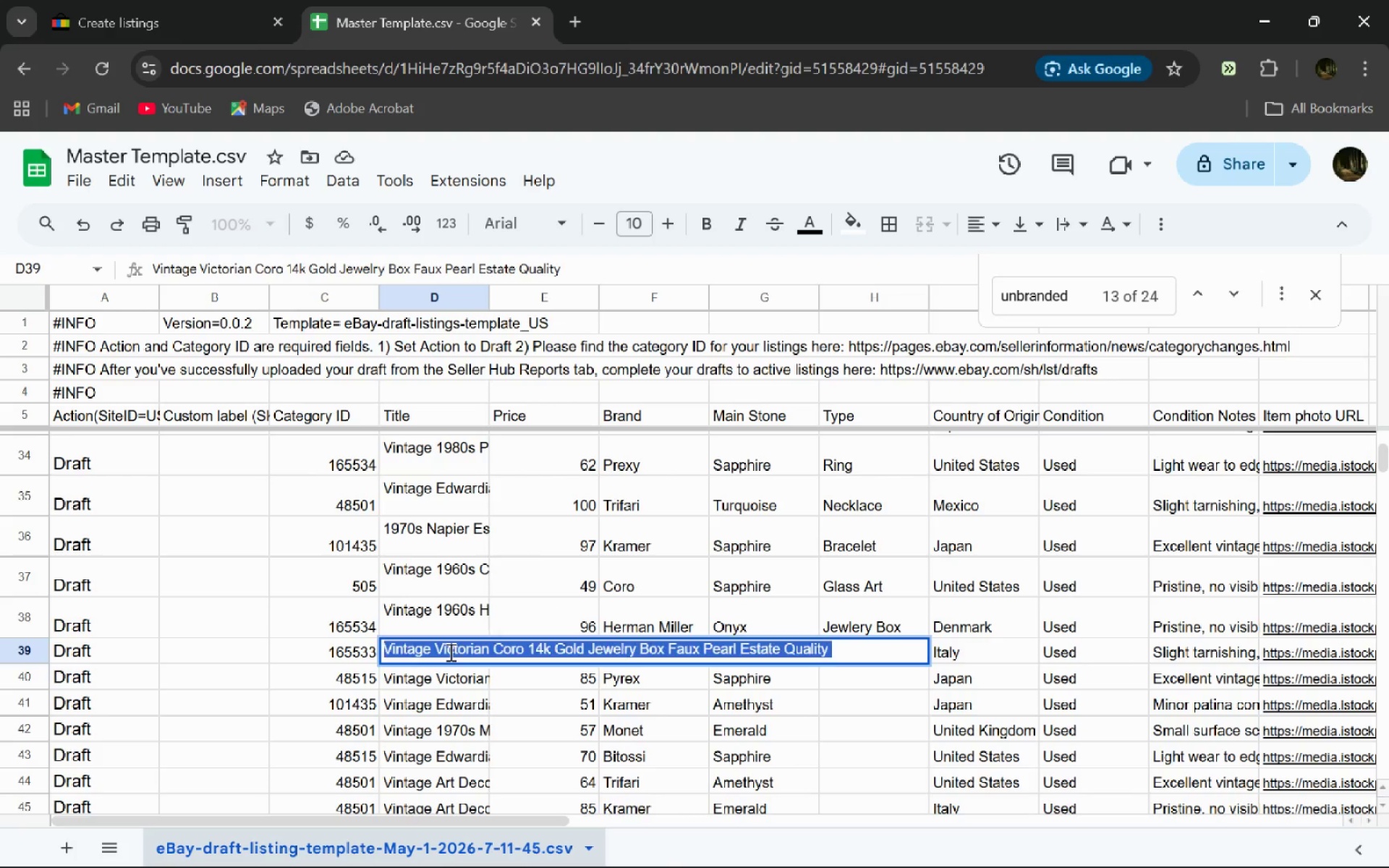 
key(Control+A)
 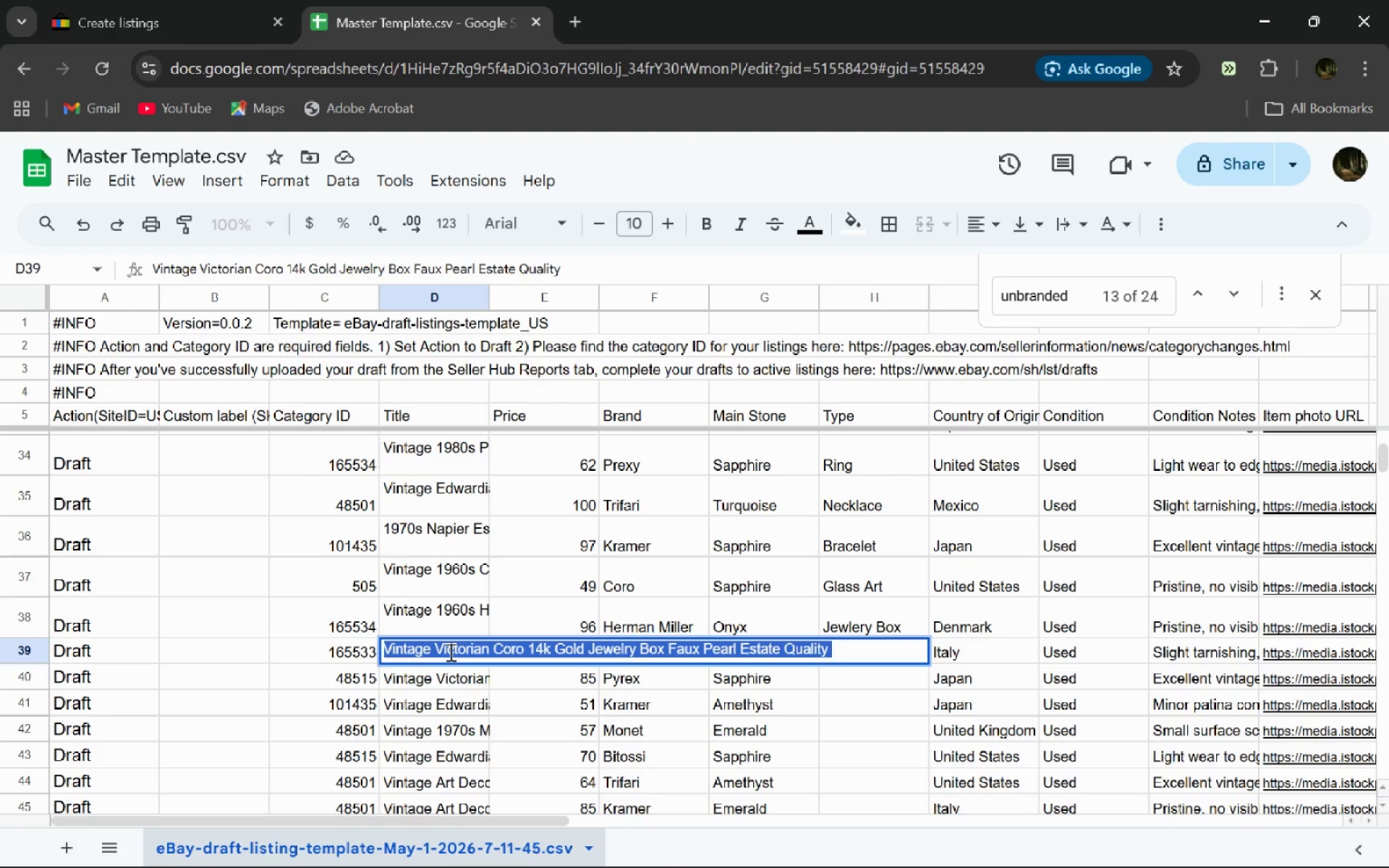 
key(Control+ControlLeft)
 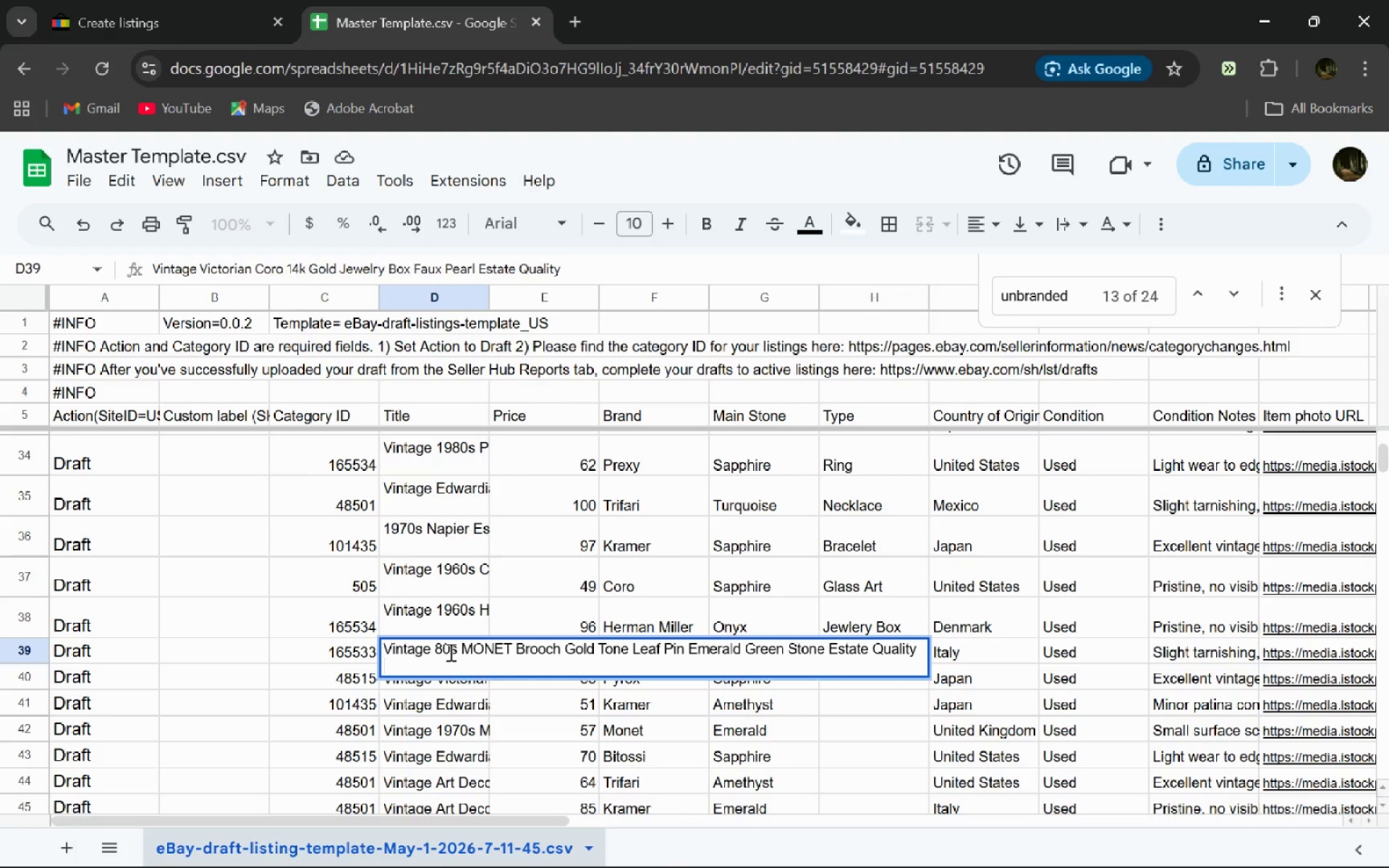 
key(Control+V)
 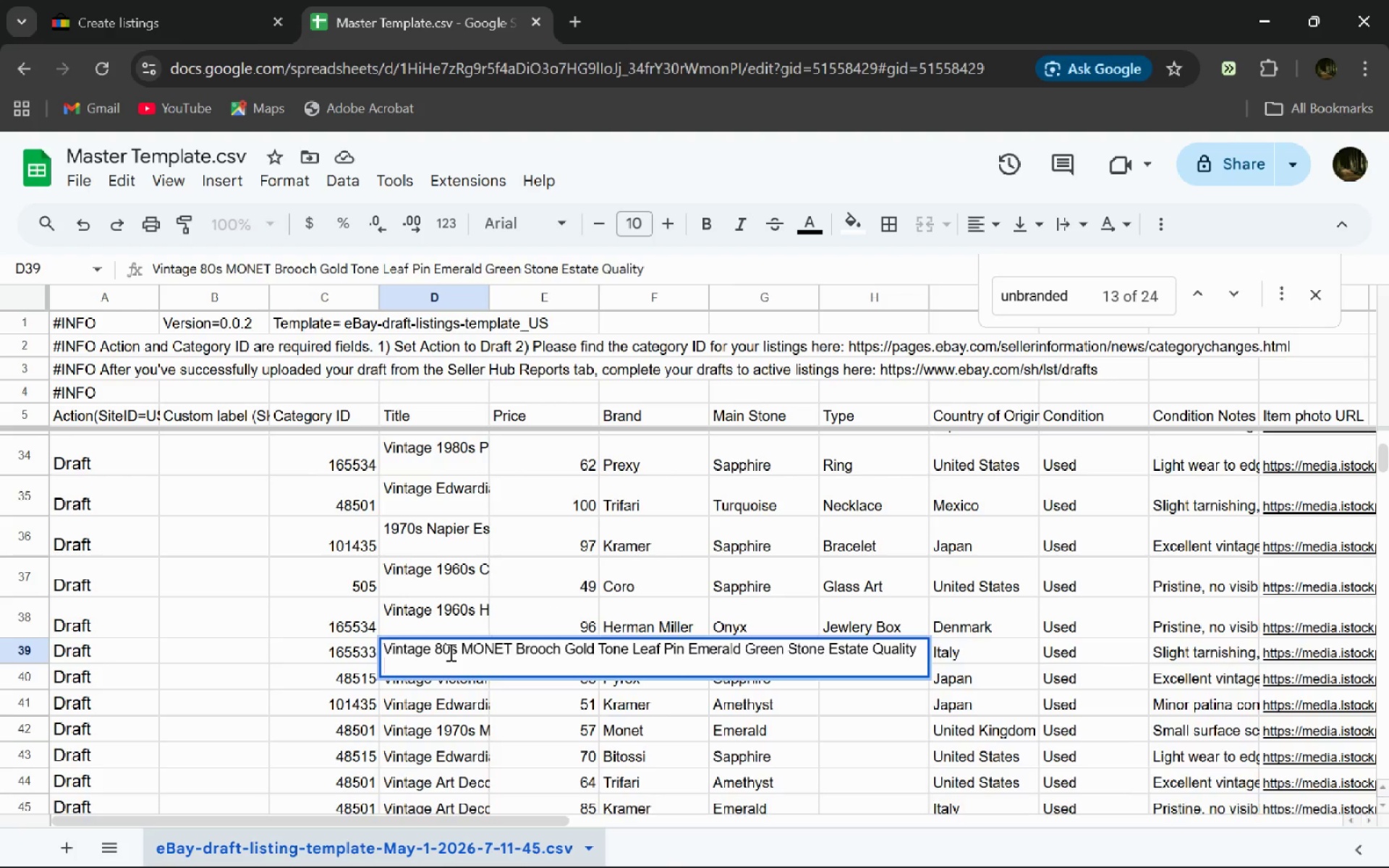 
key(Enter)
 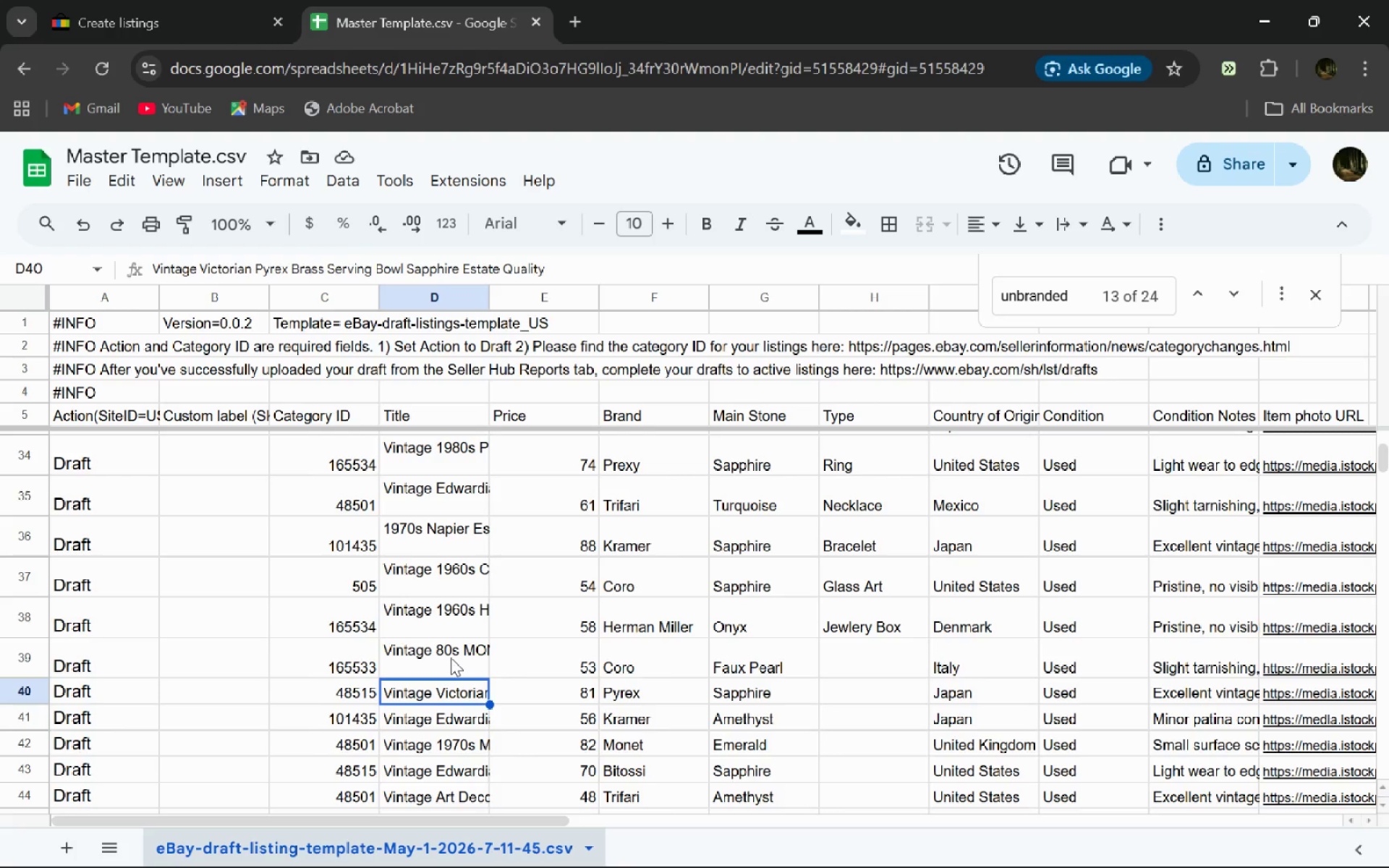 
wait(33.47)
 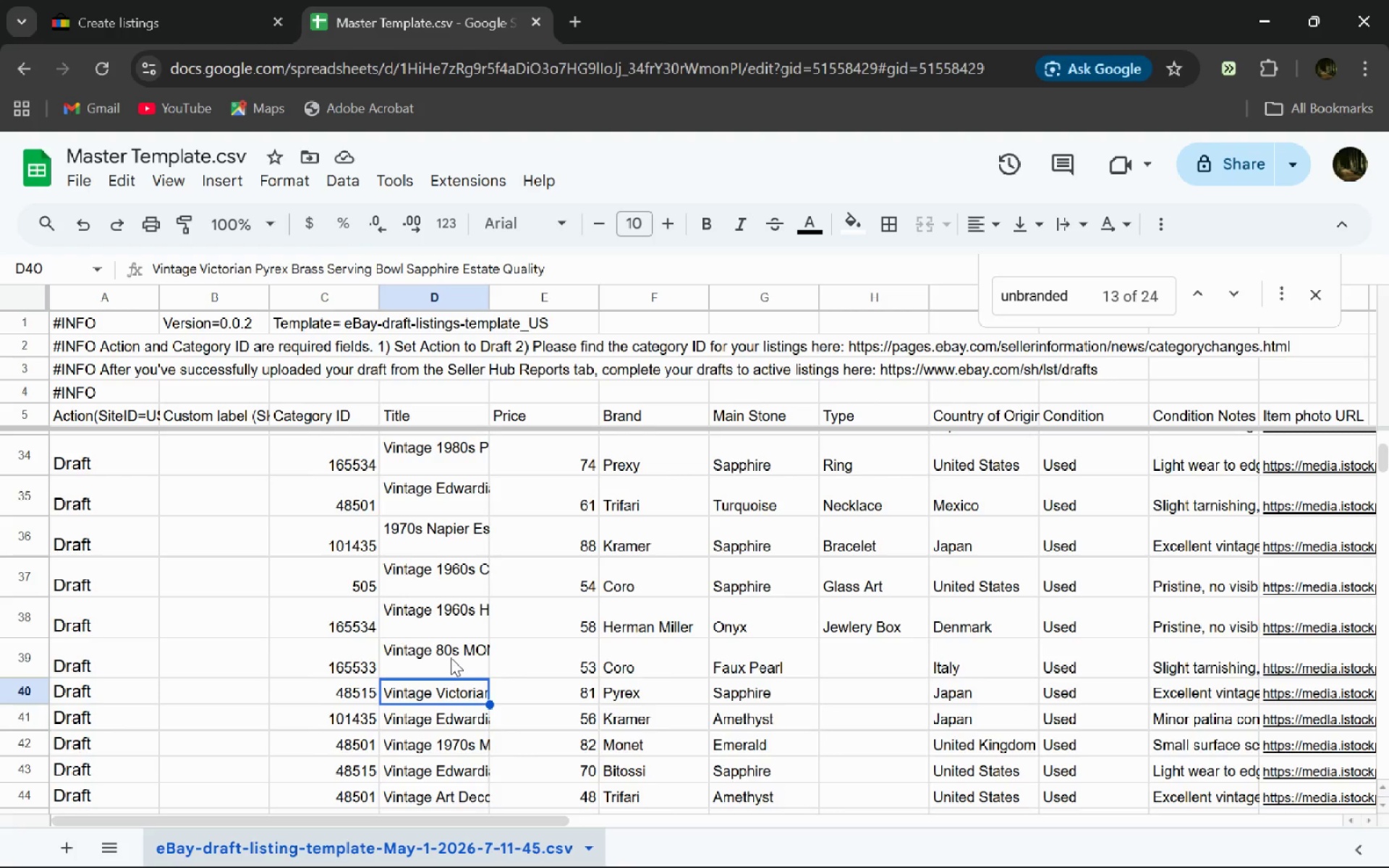 
double_click([464, 652])
 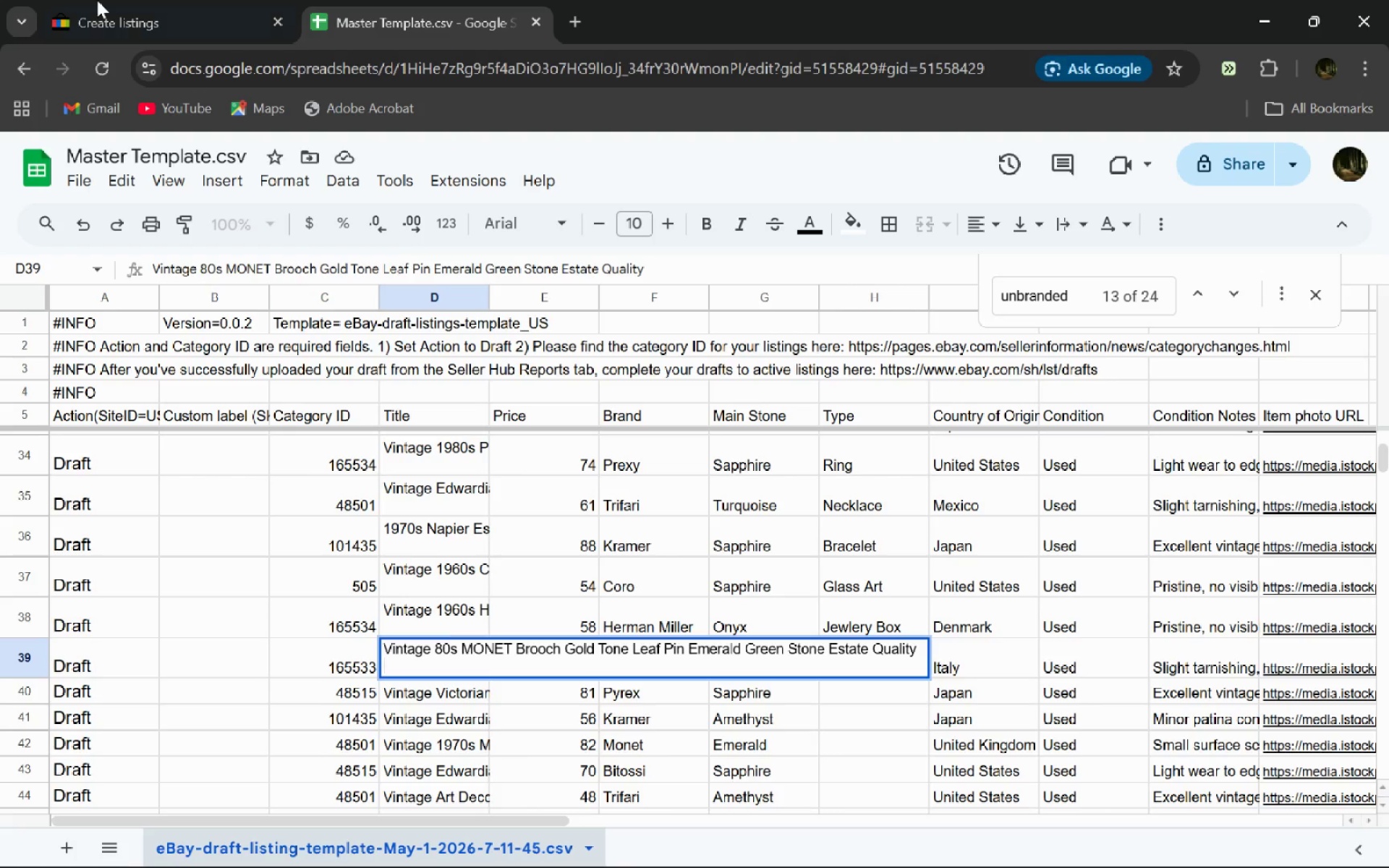 
left_click([109, 0])
 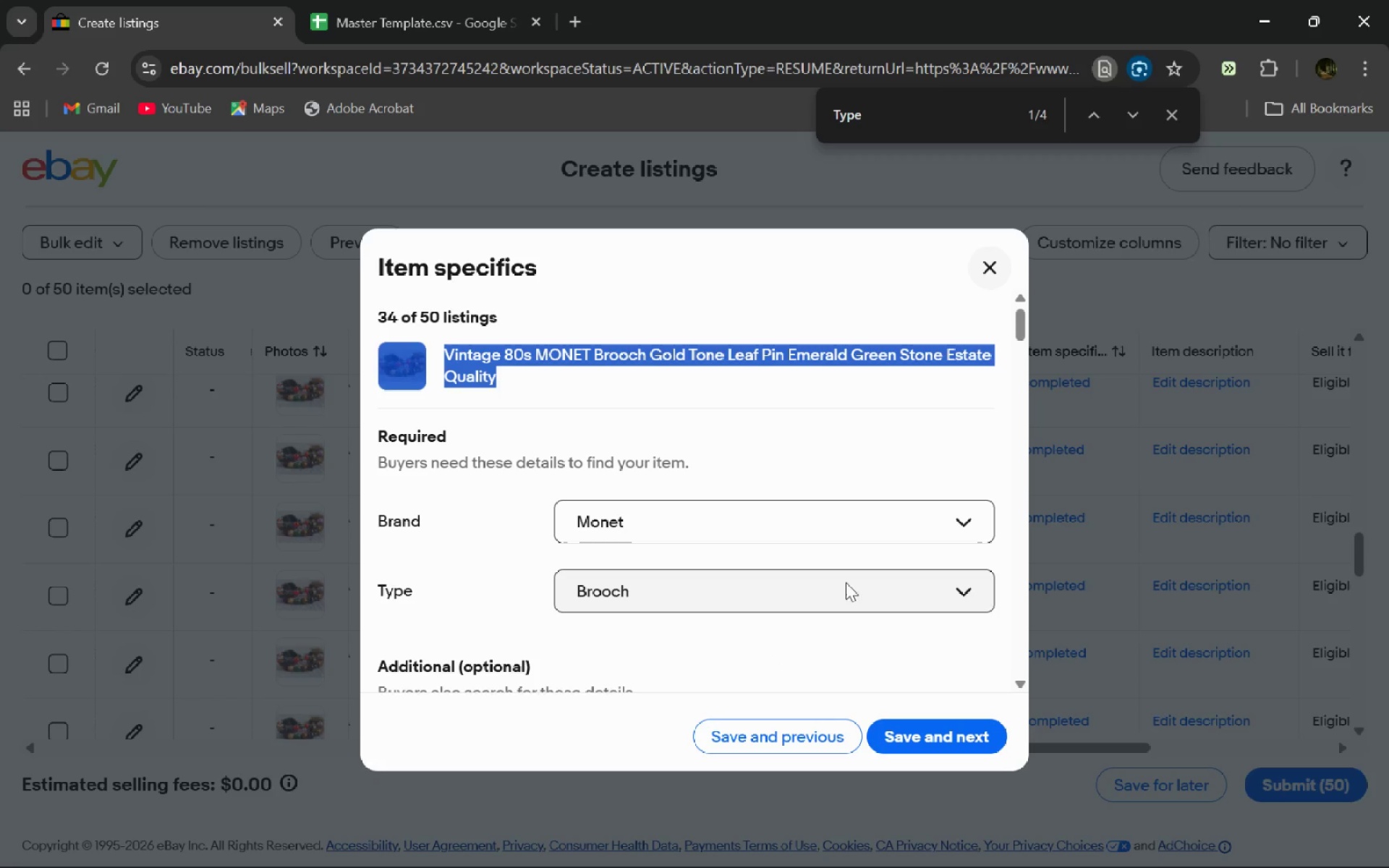 
left_click([446, 0])
 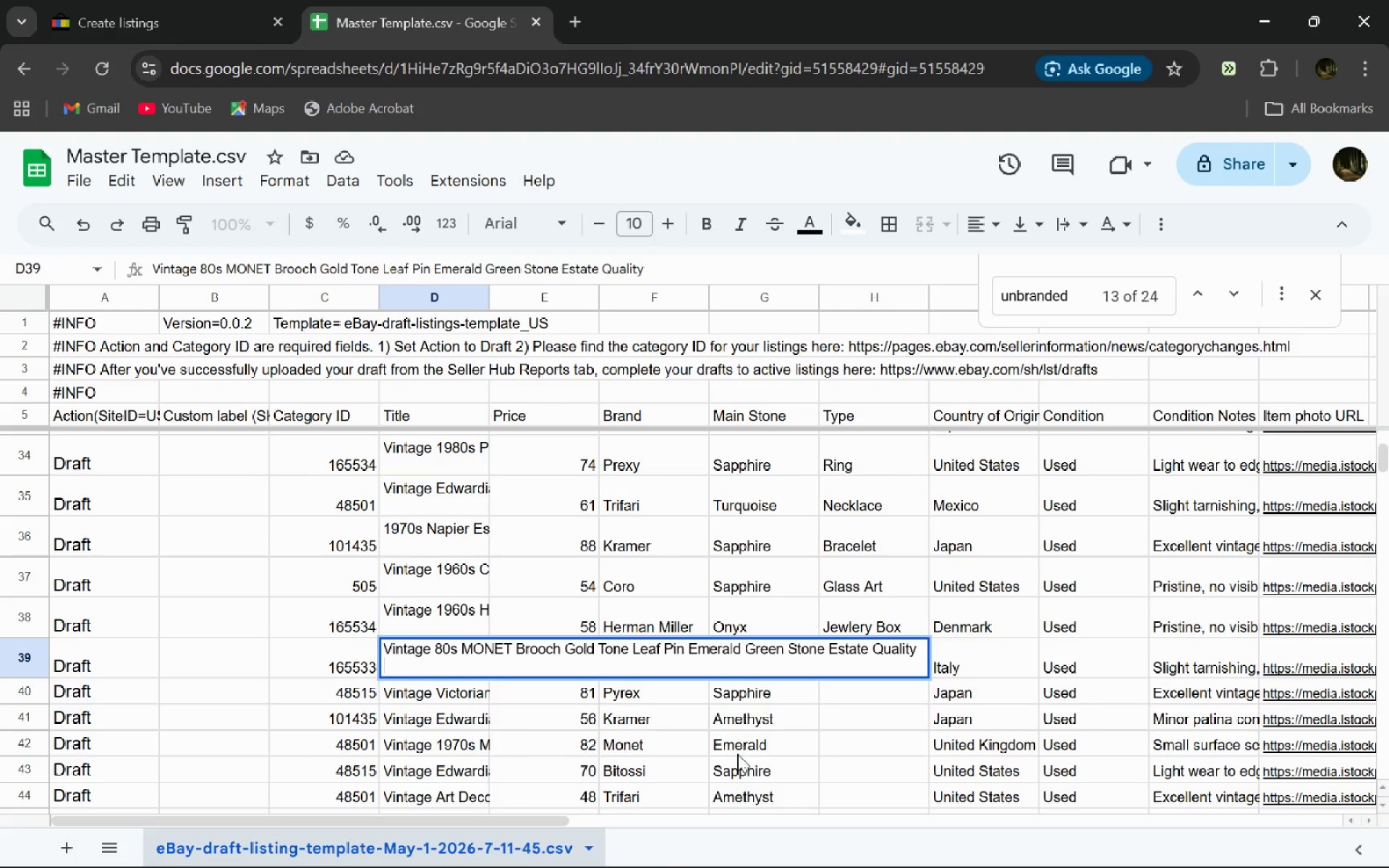 
left_click([751, 797])
 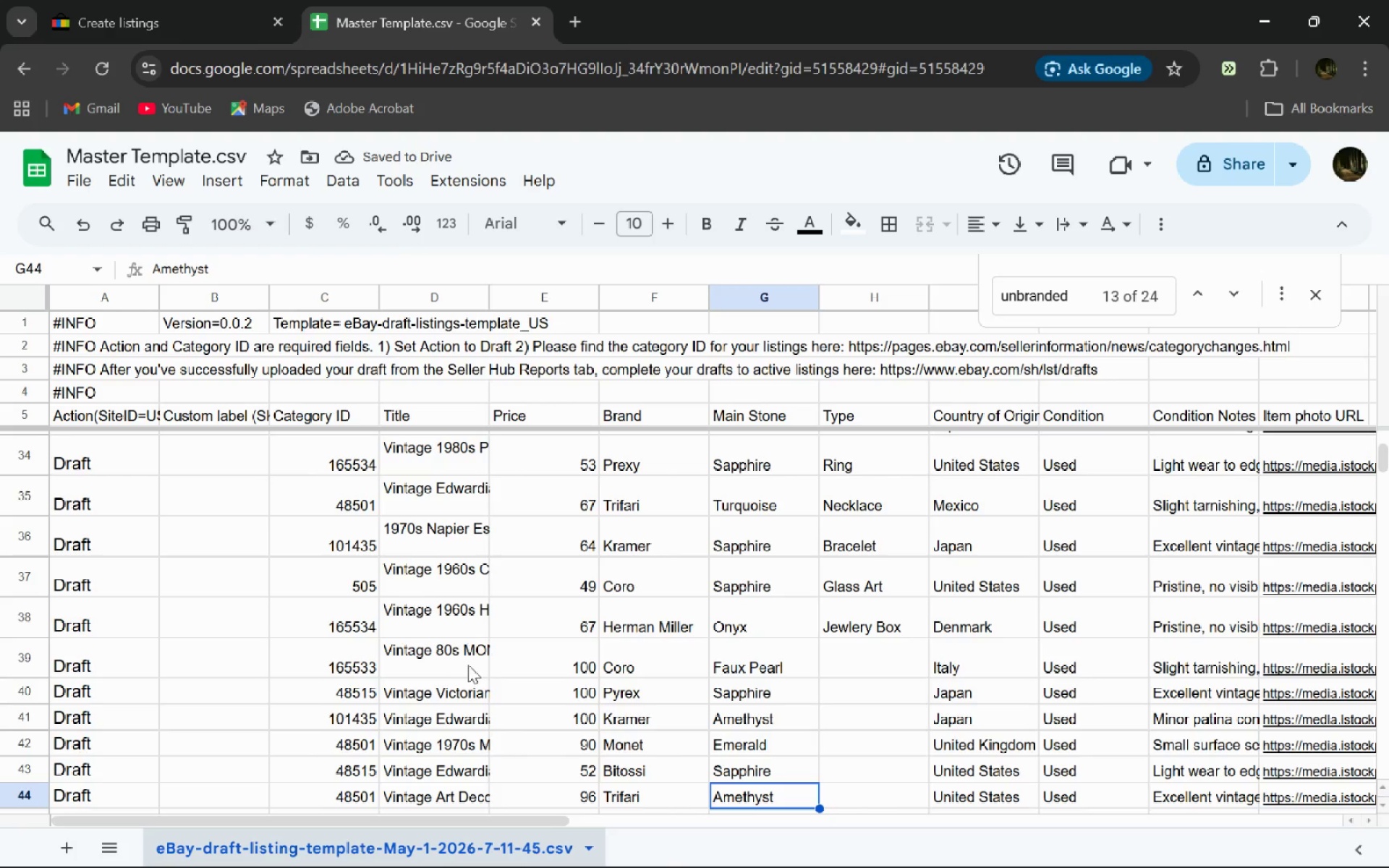 
double_click([468, 665])
 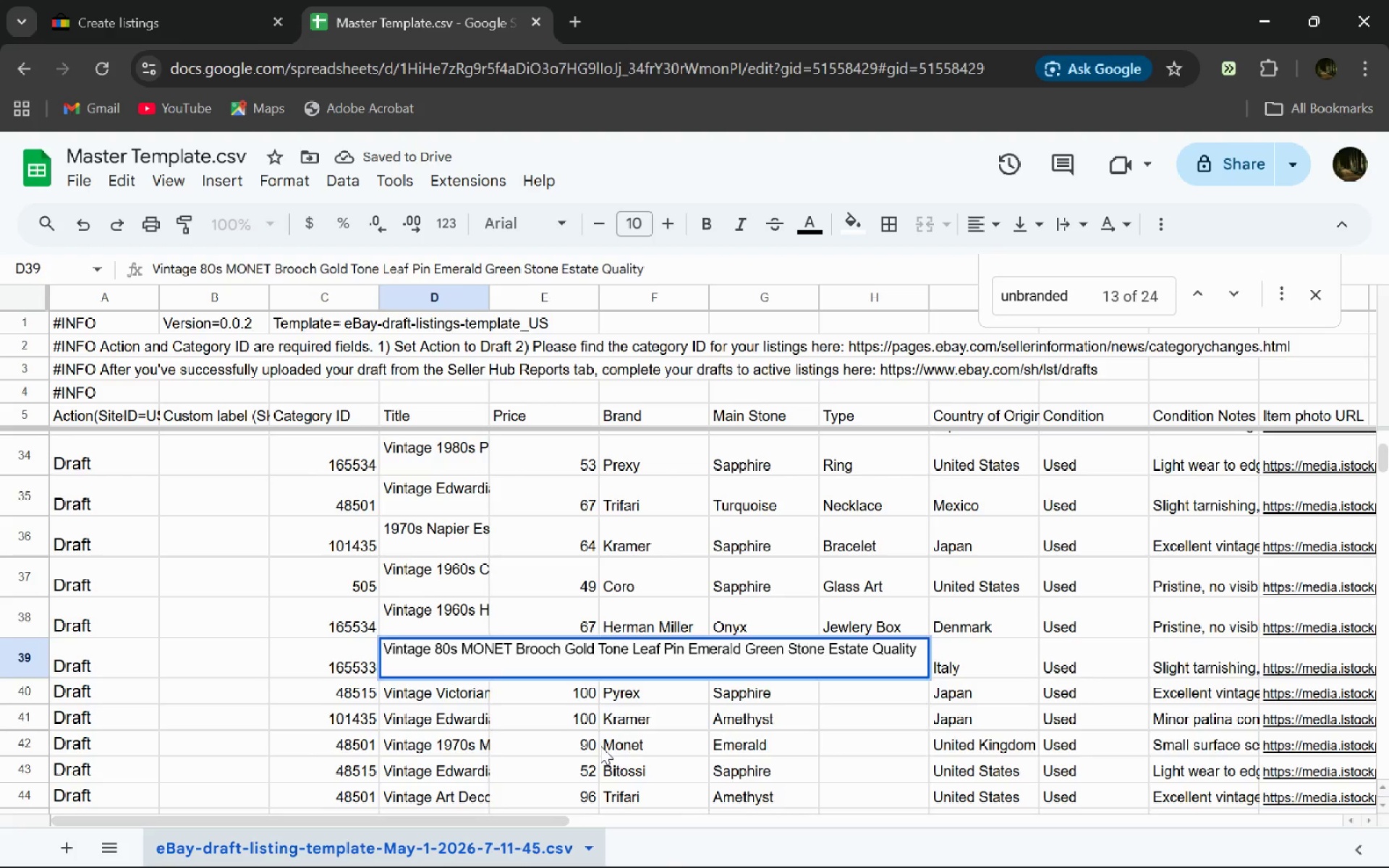 
left_click([600, 746])
 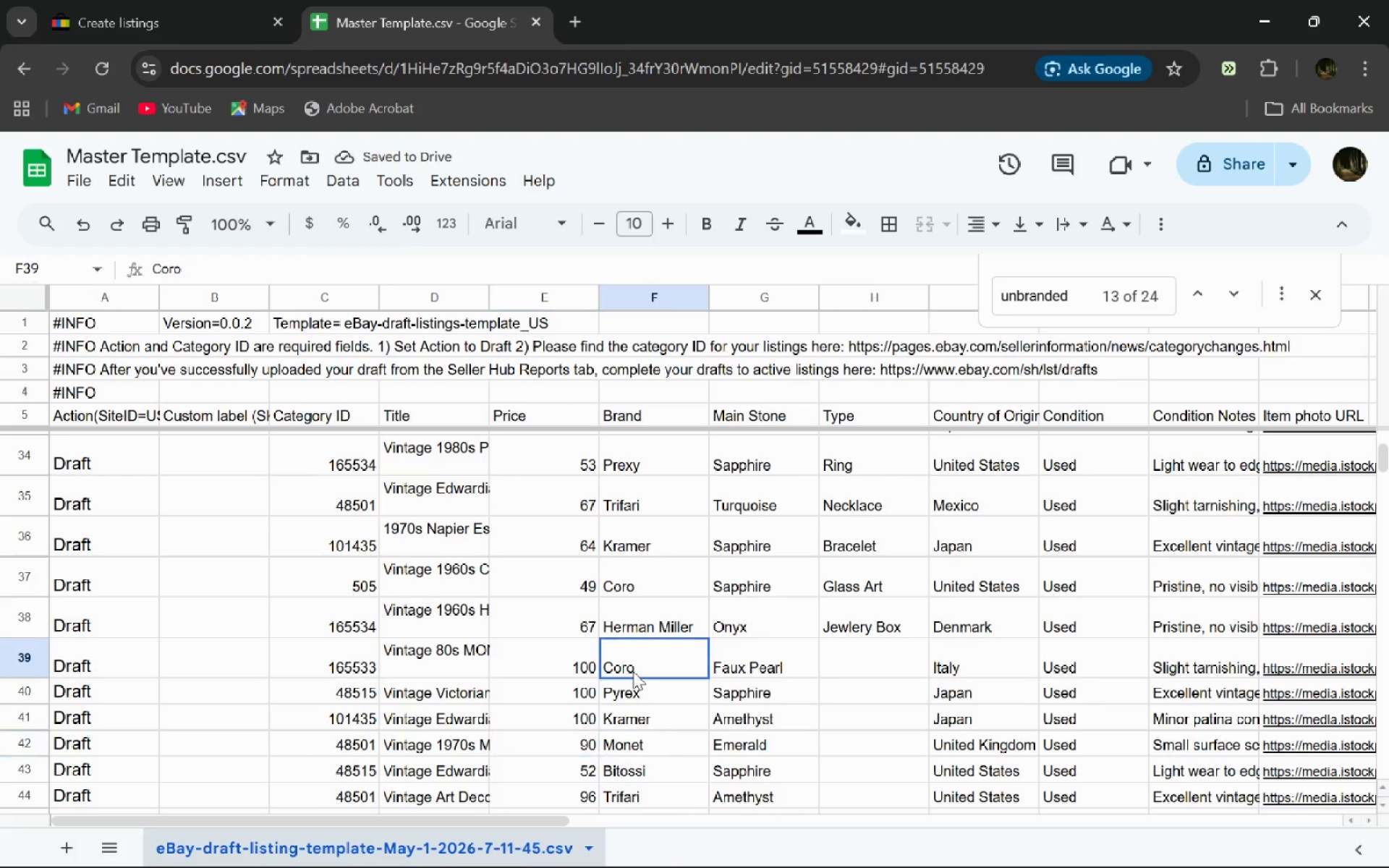 
double_click([633, 671])
 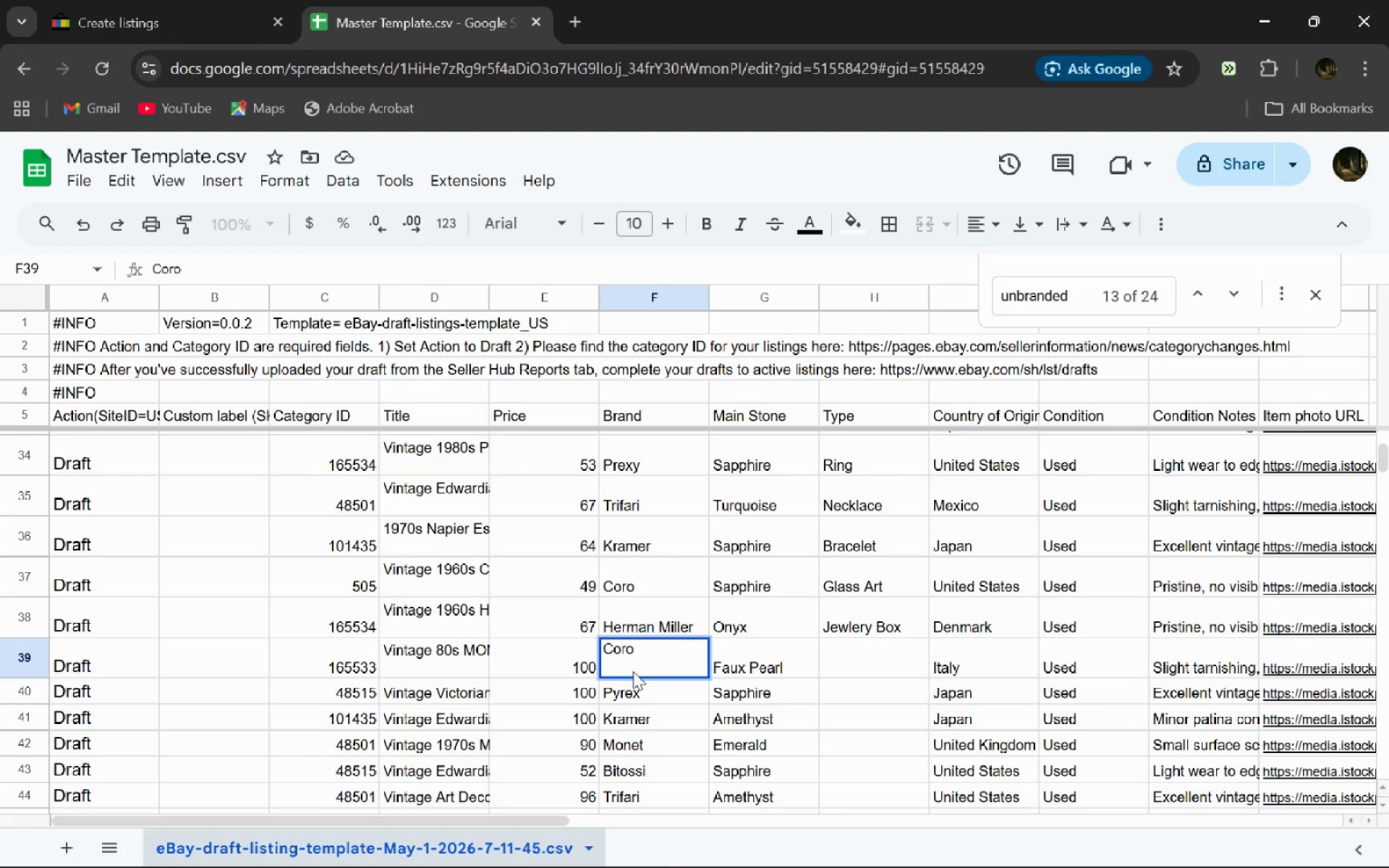 
key(Control+A)
 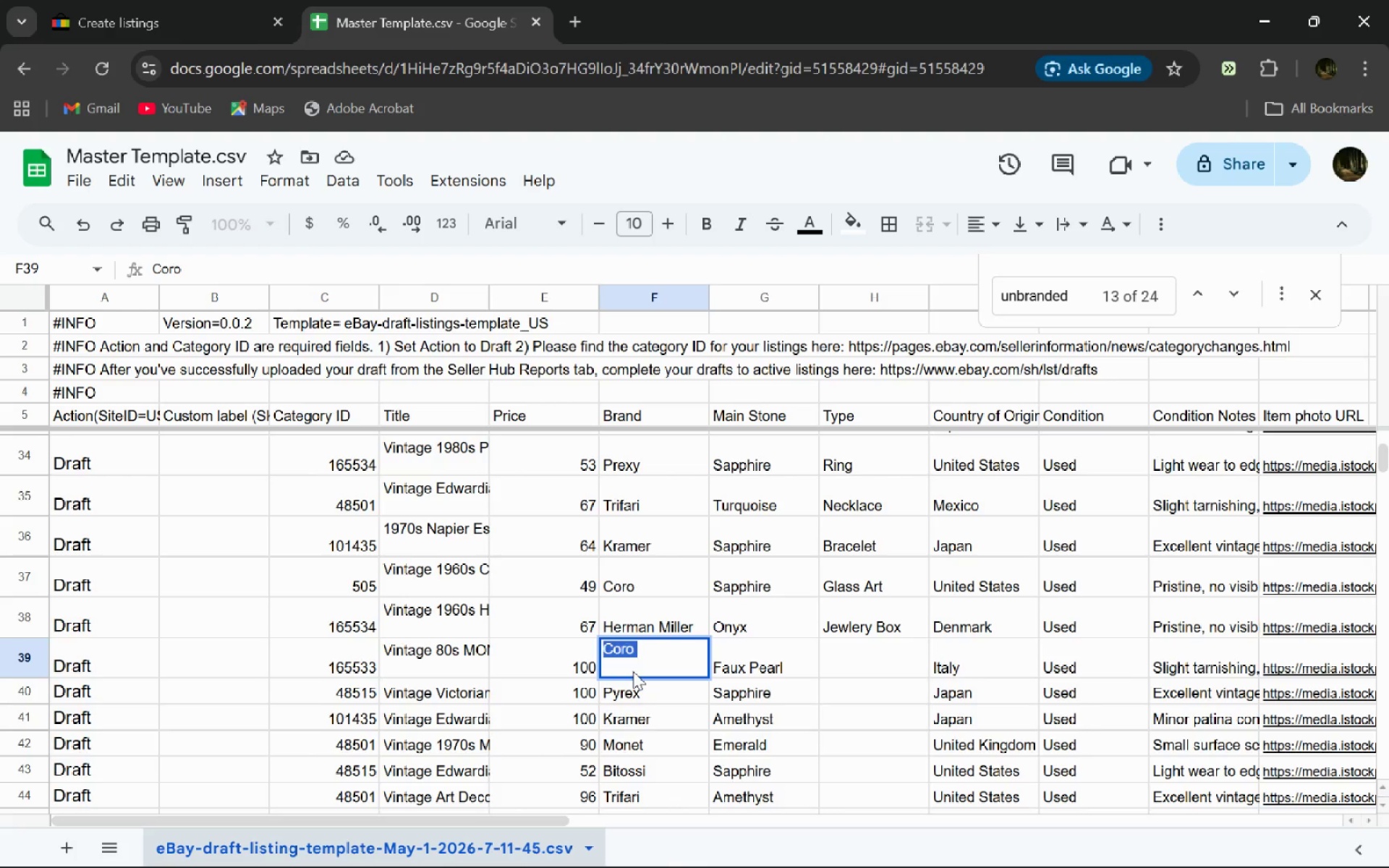 
key(Backspace)
type(Monet)
 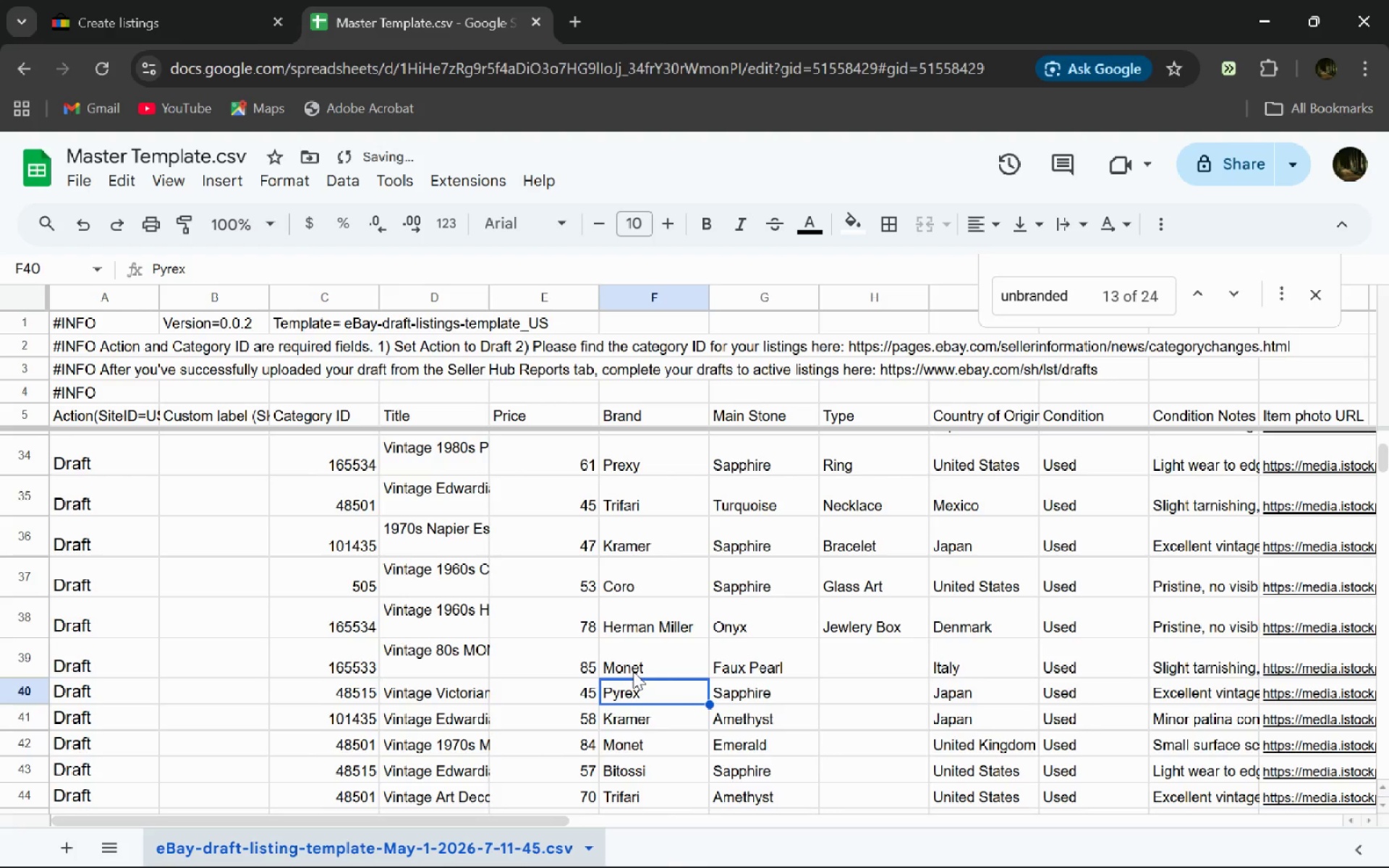 
 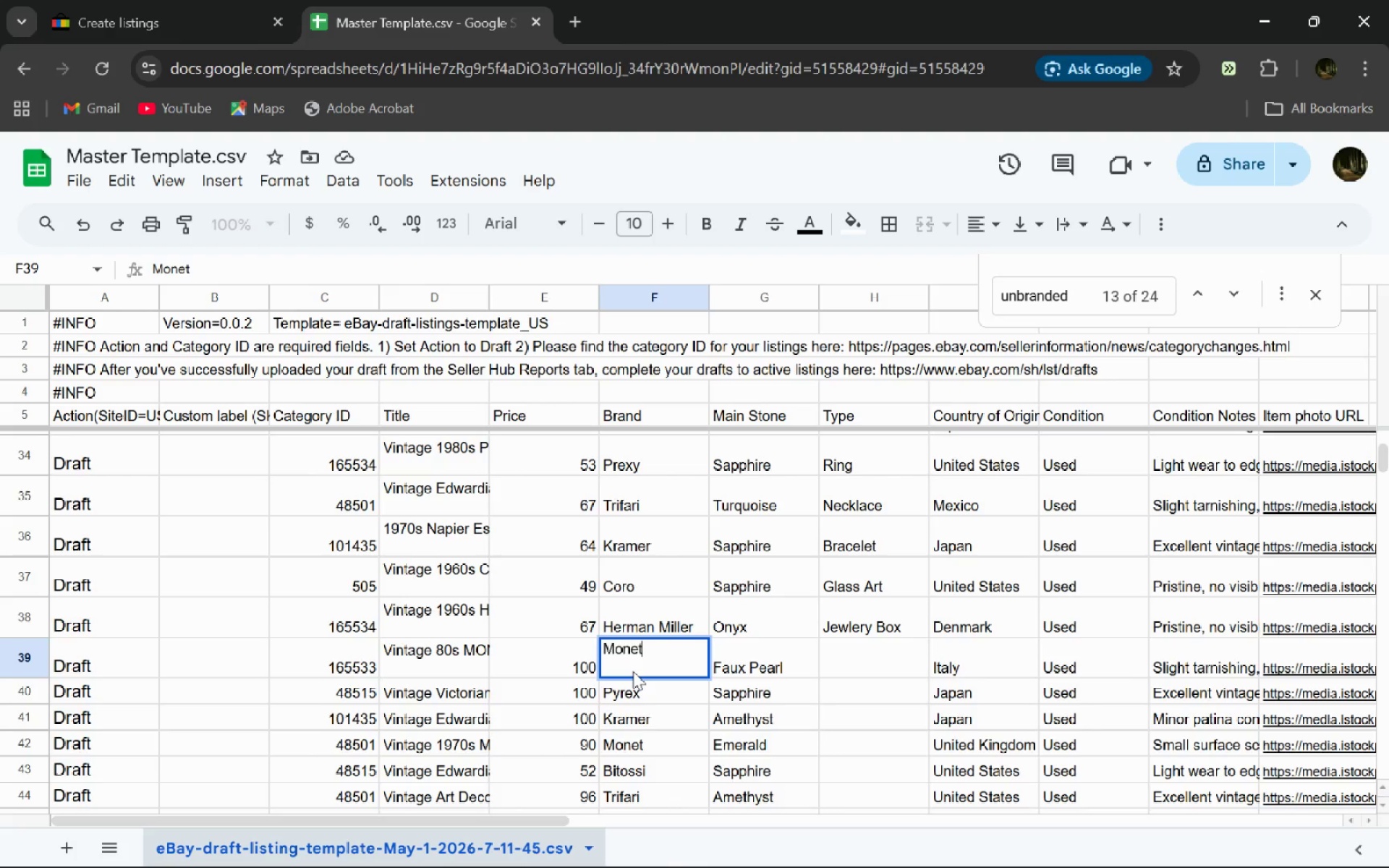 
key(Enter)
 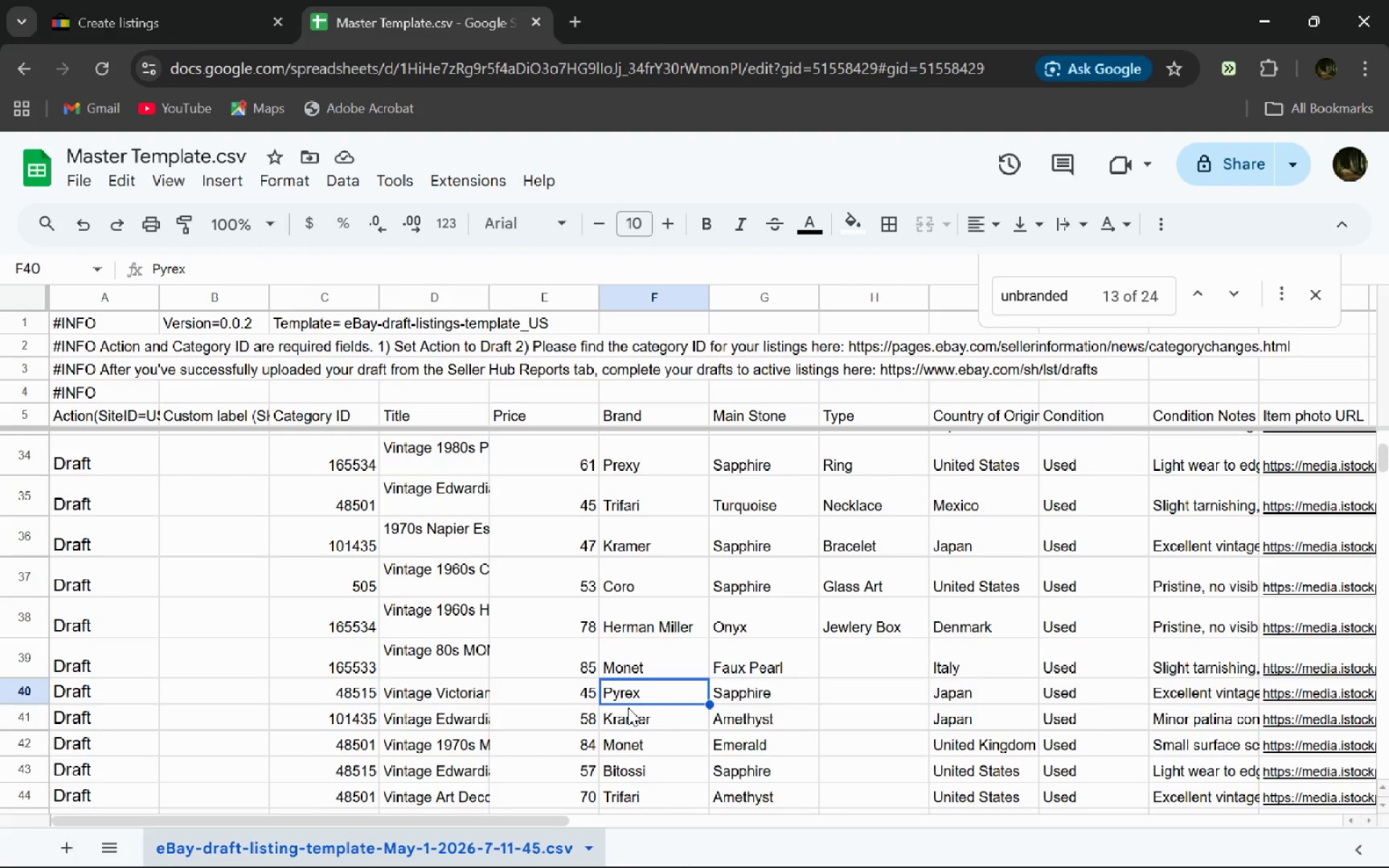 
wait(16.31)
 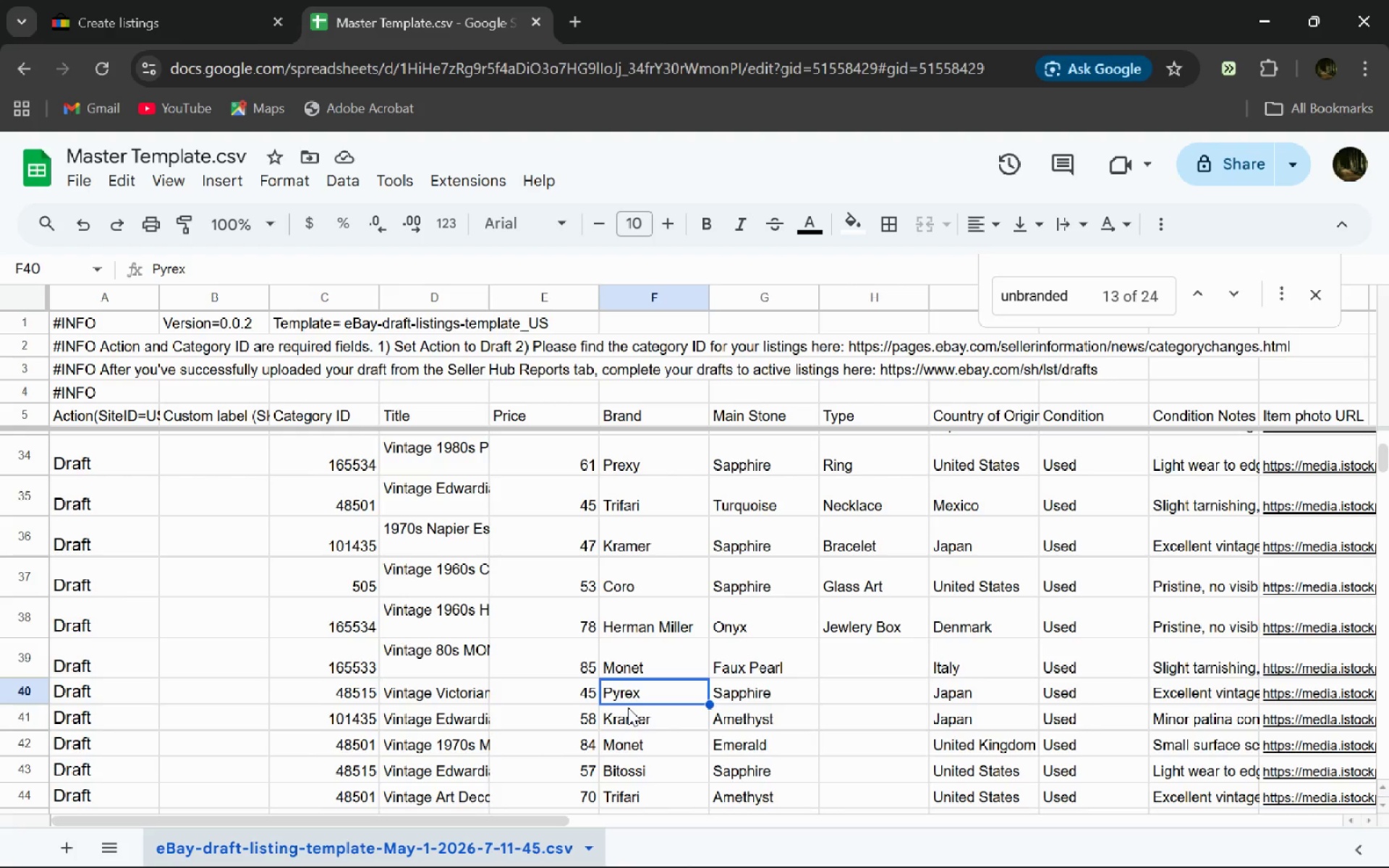 
double_click([465, 675])
 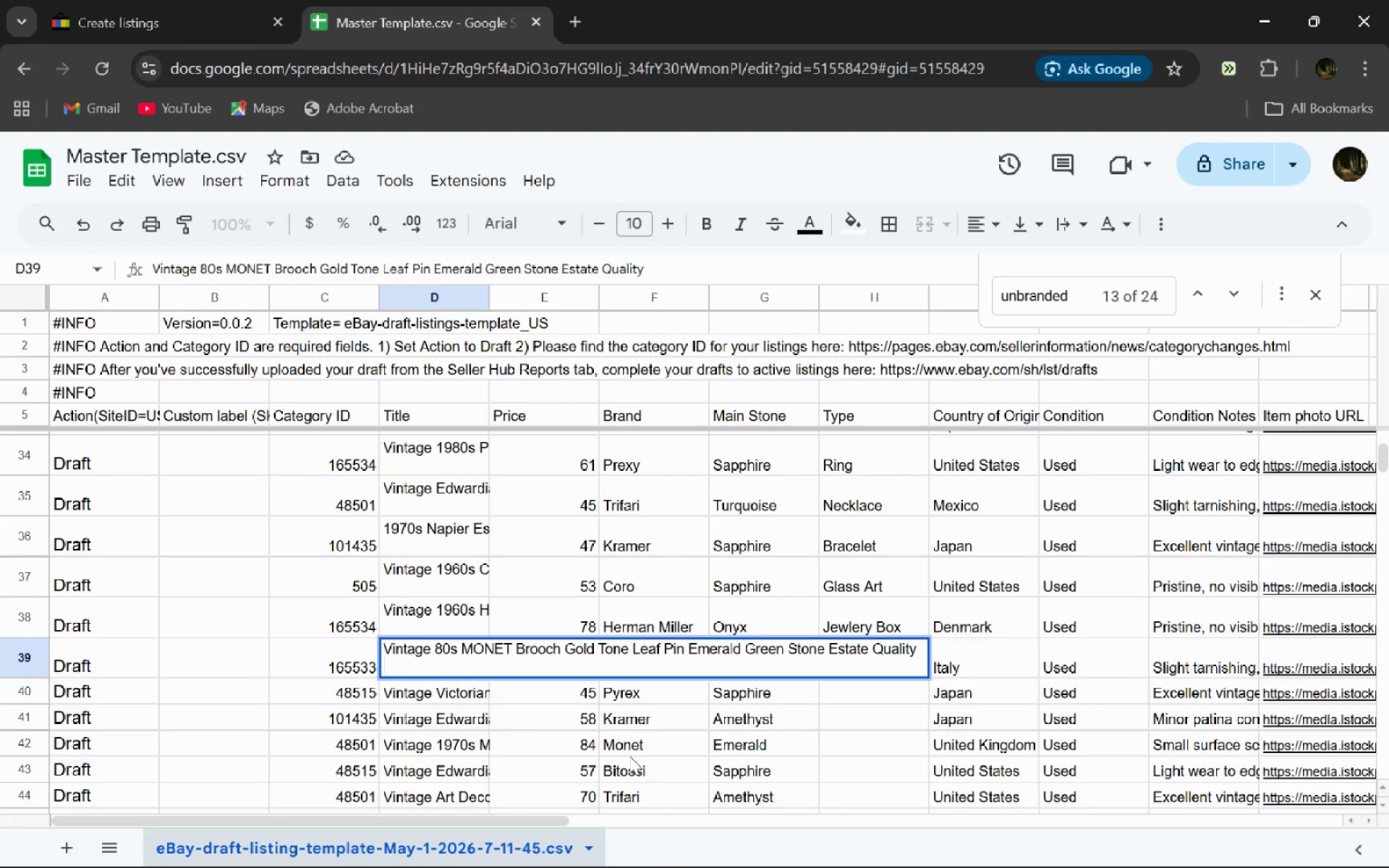 
left_click([629, 756])
 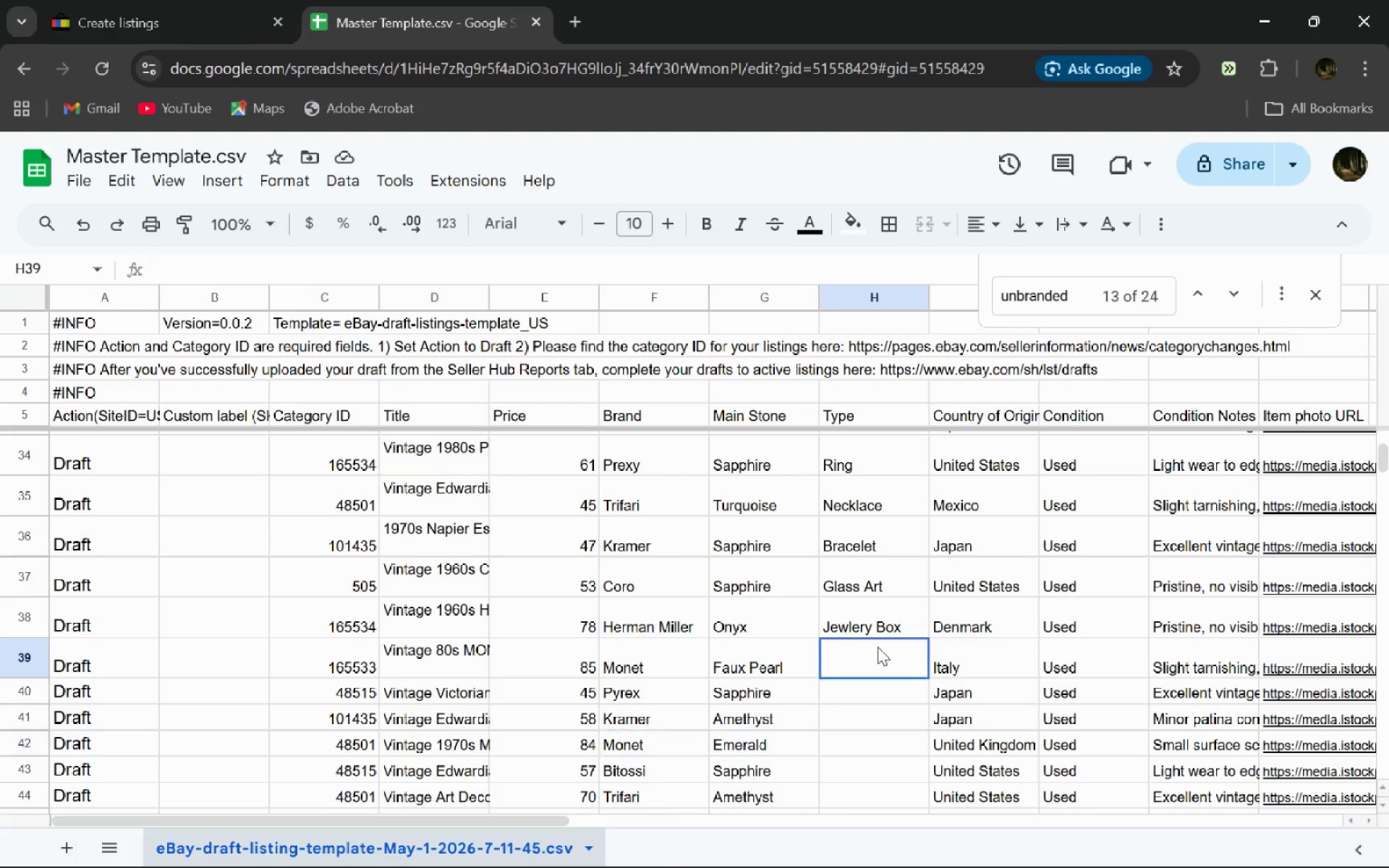 
double_click([878, 647])
 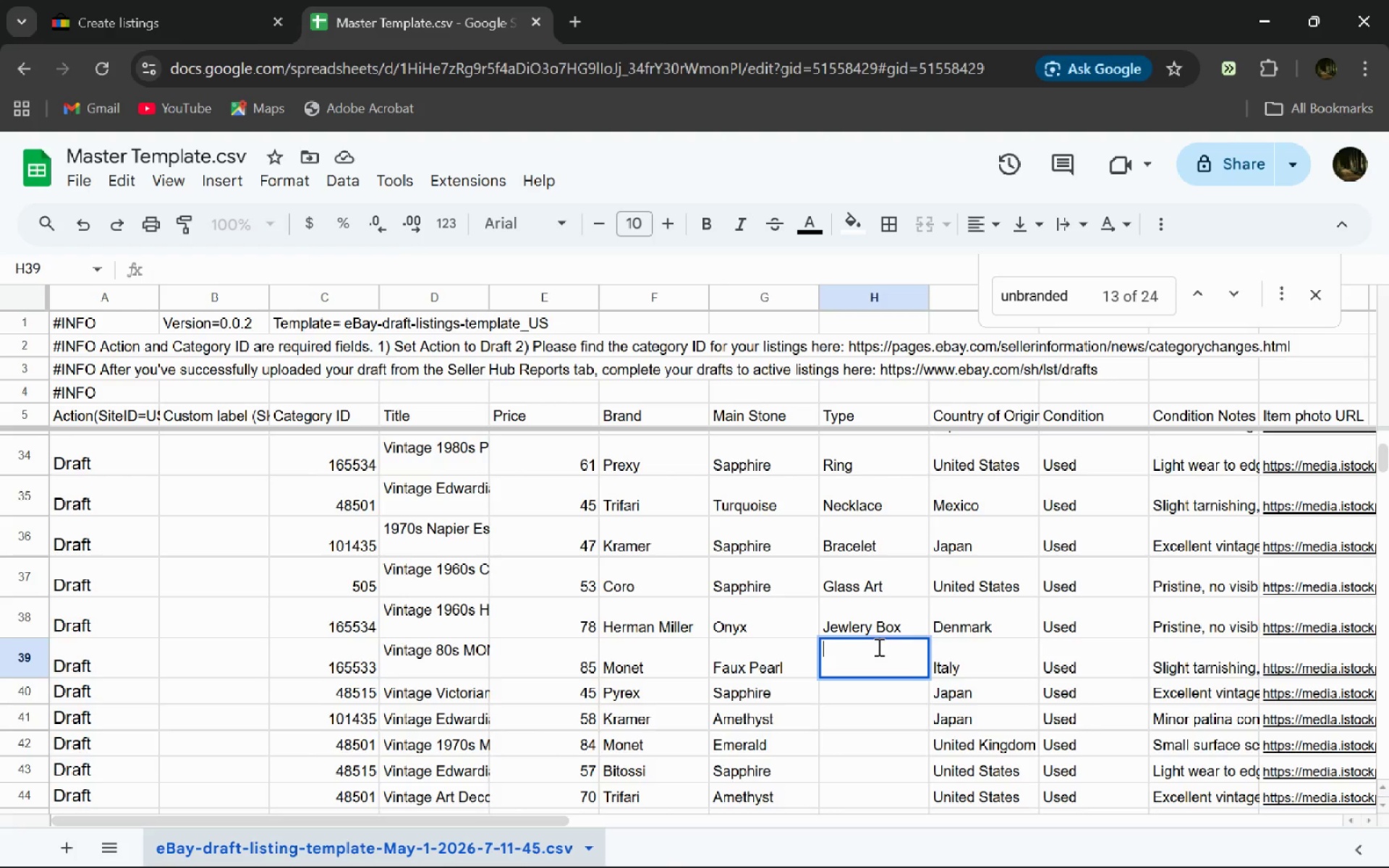 